 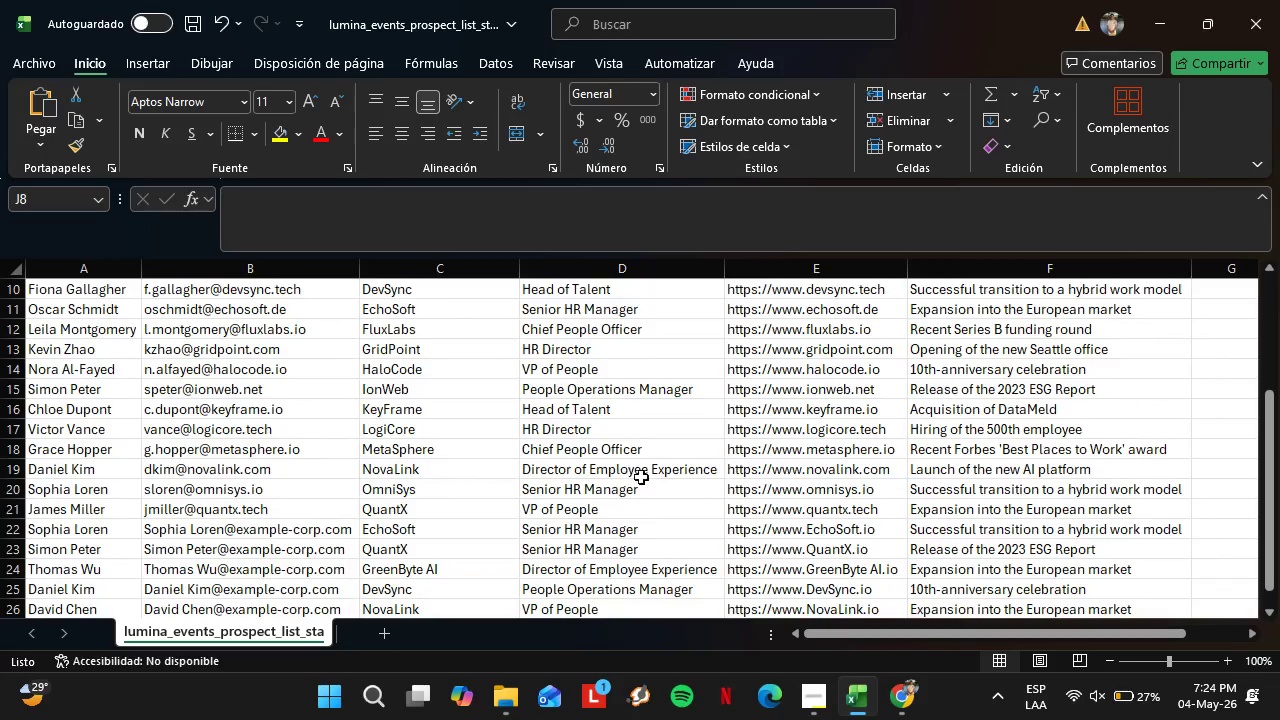 
scroll: coordinate [655, 508], scroll_direction: down, amount: 1.0
 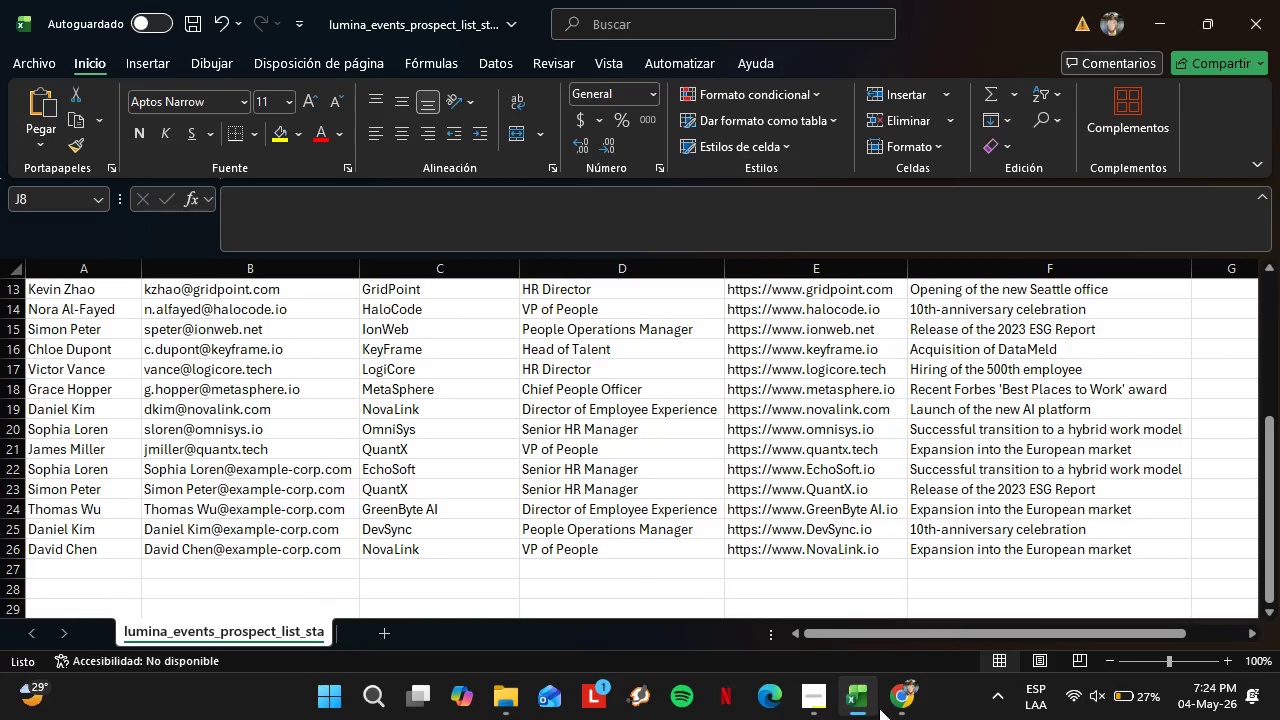 
left_click([897, 706])
 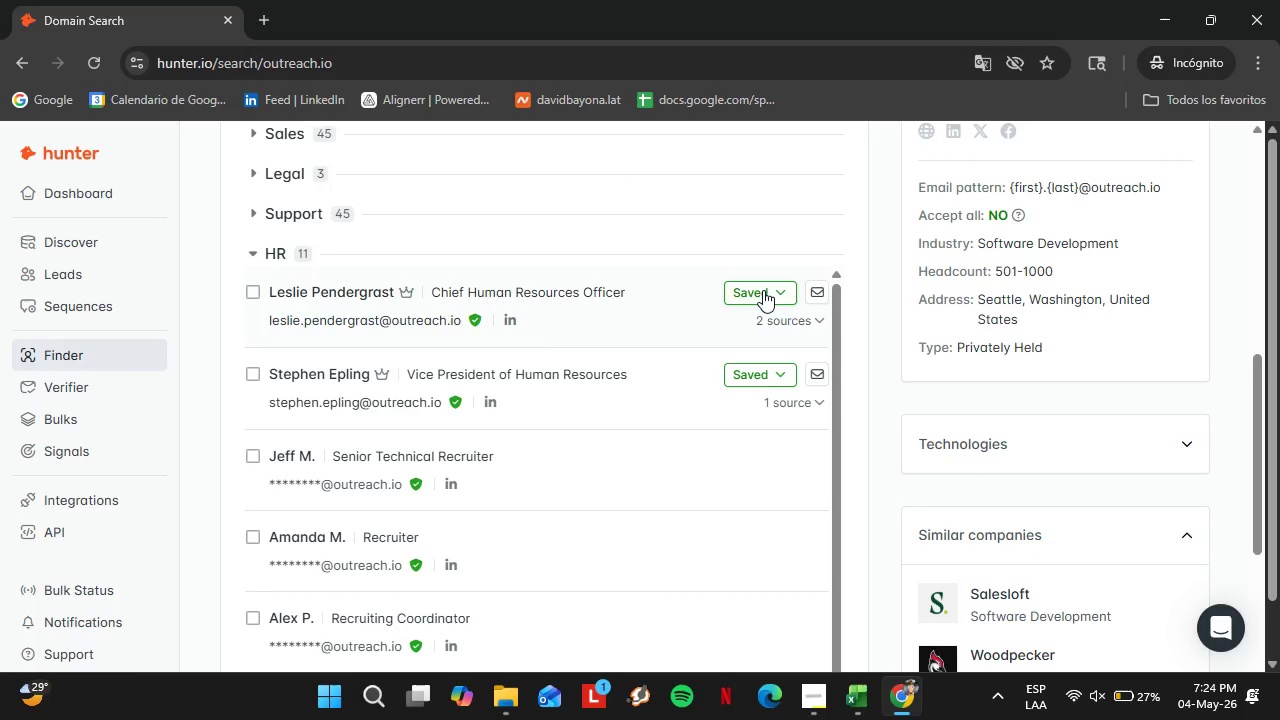 
left_click([765, 291])
 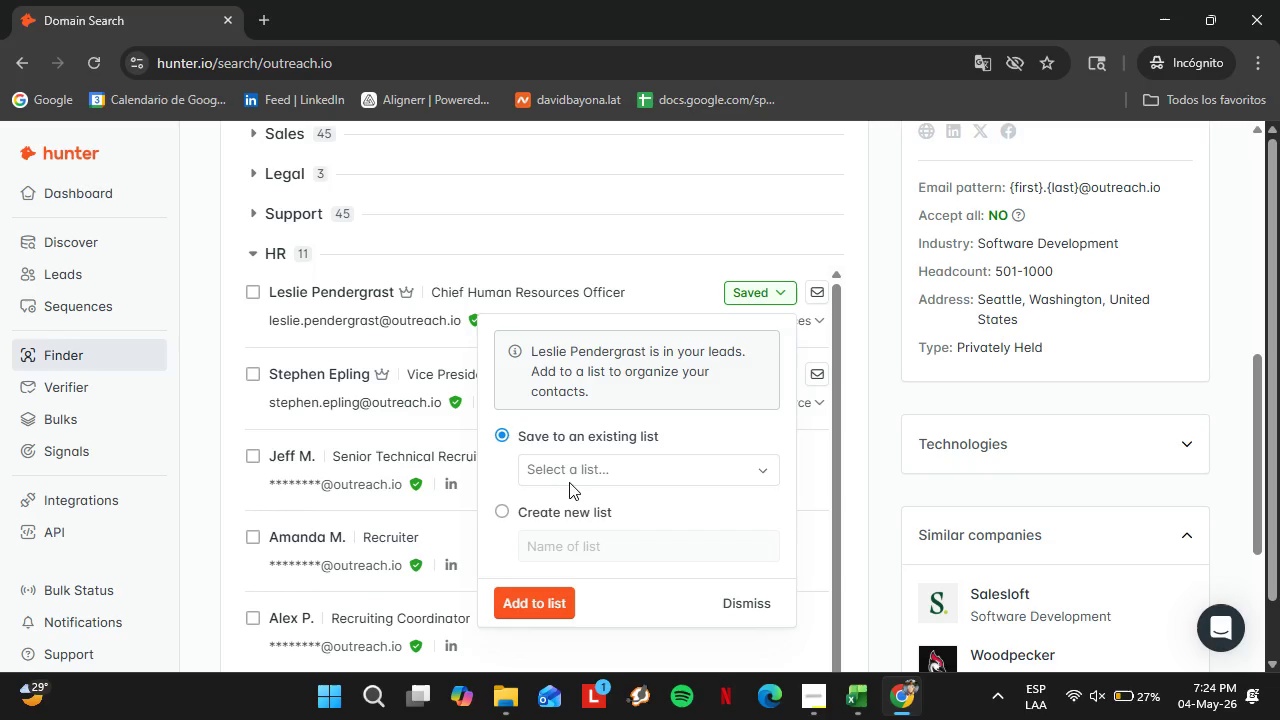 
left_click([569, 482])
 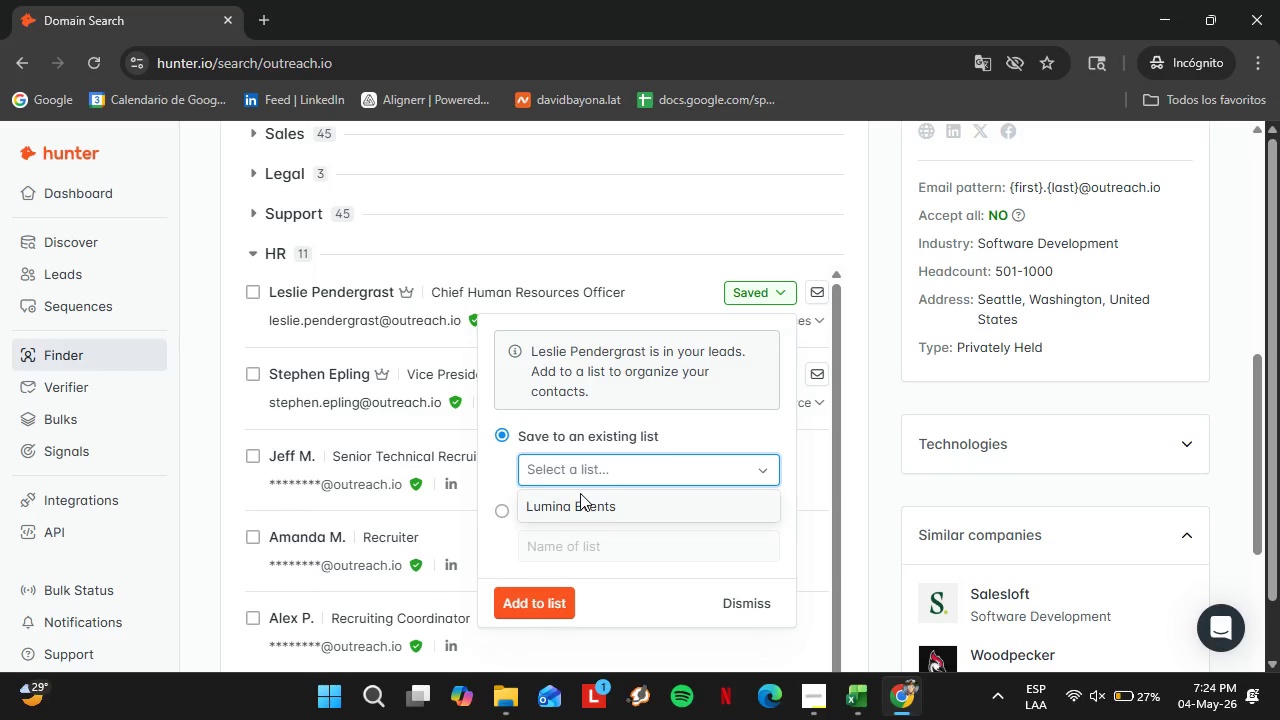 
left_click([580, 493])
 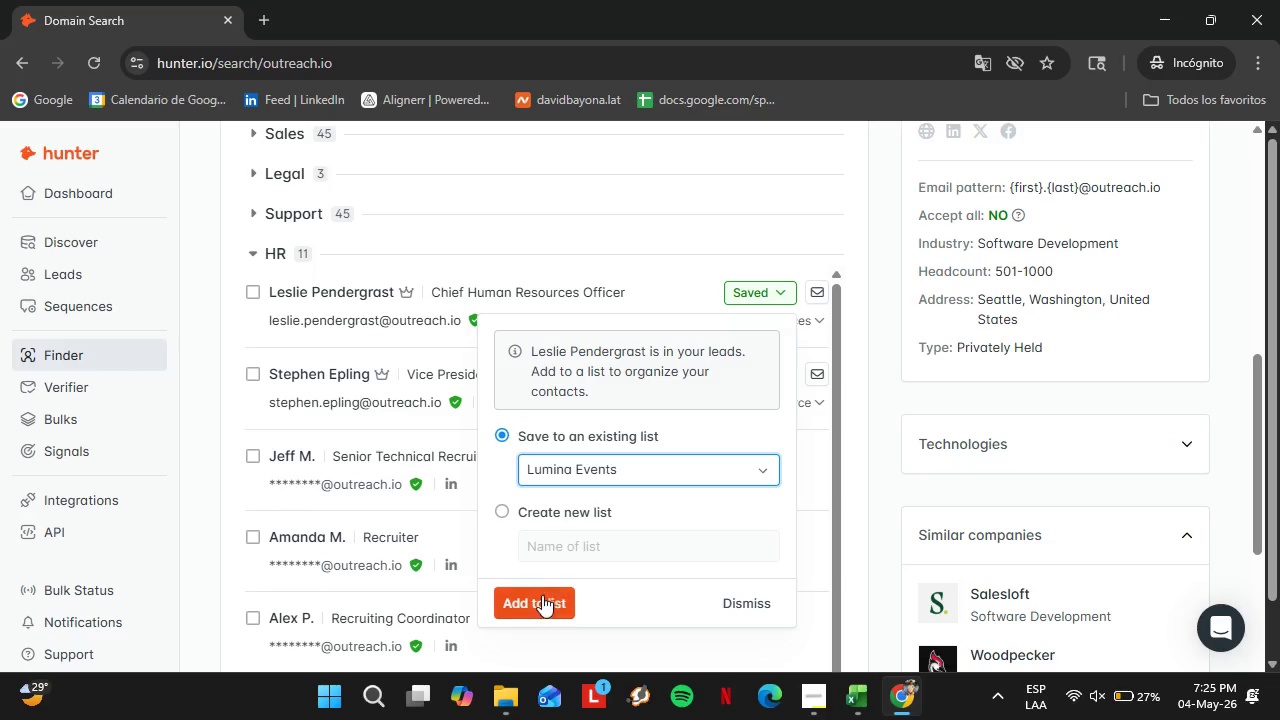 
left_click([539, 598])
 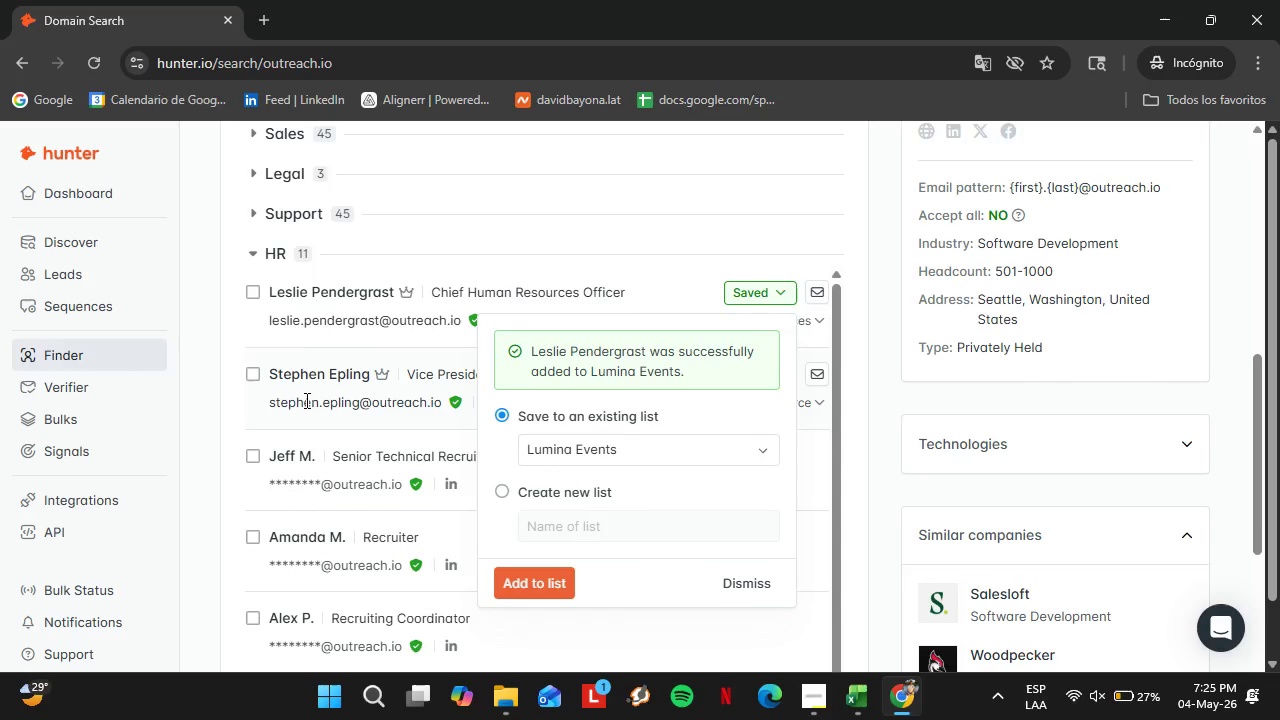 
scroll: coordinate [357, 220], scroll_direction: up, amount: 6.0
 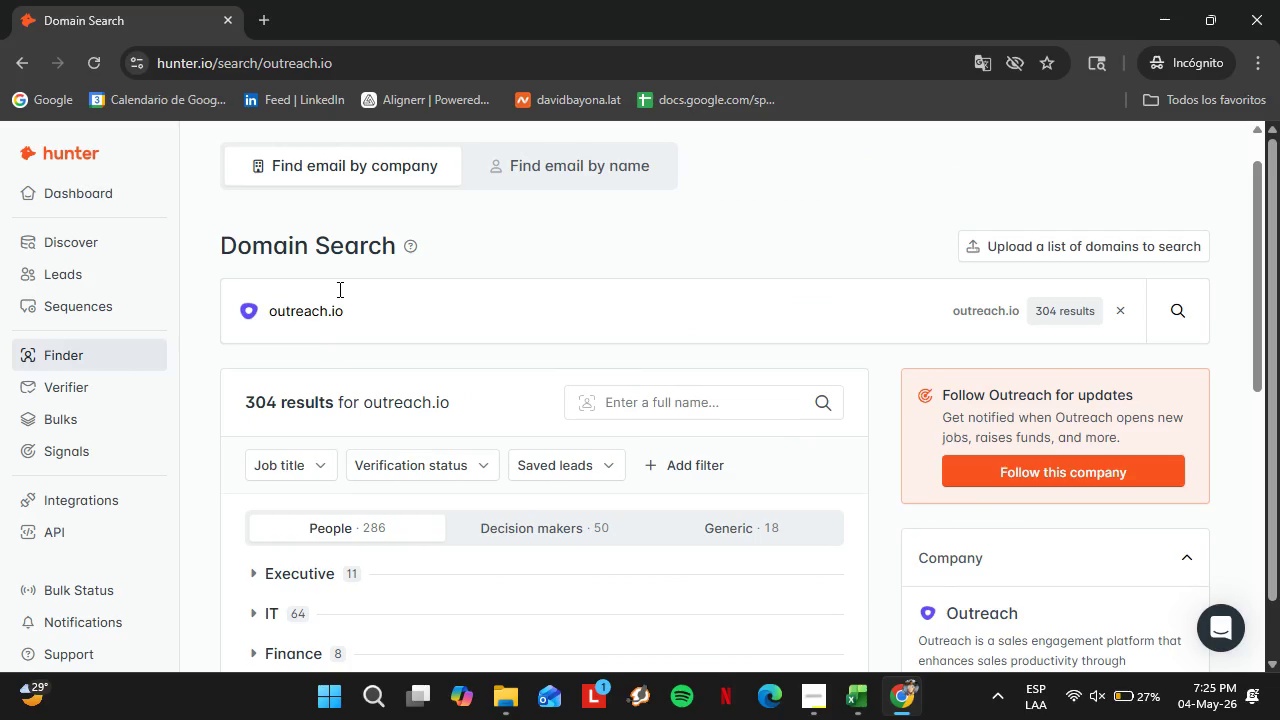 
double_click([338, 289])
 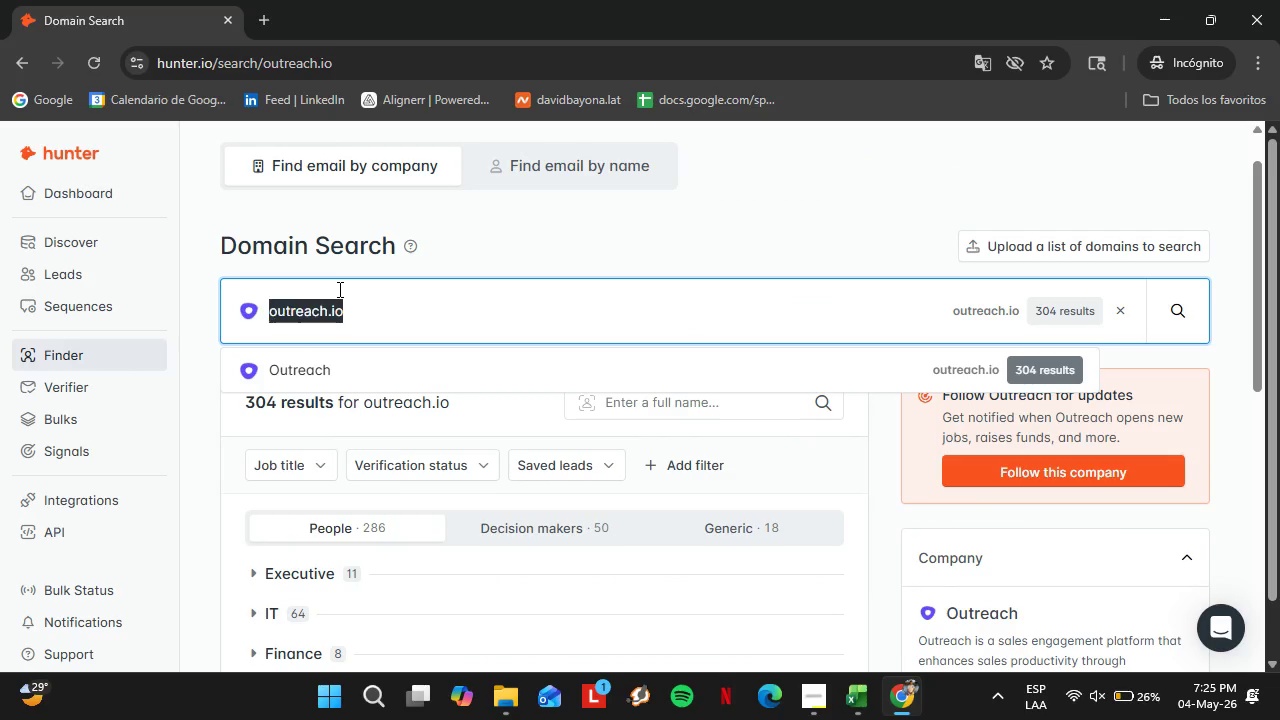 
triple_click([338, 289])
 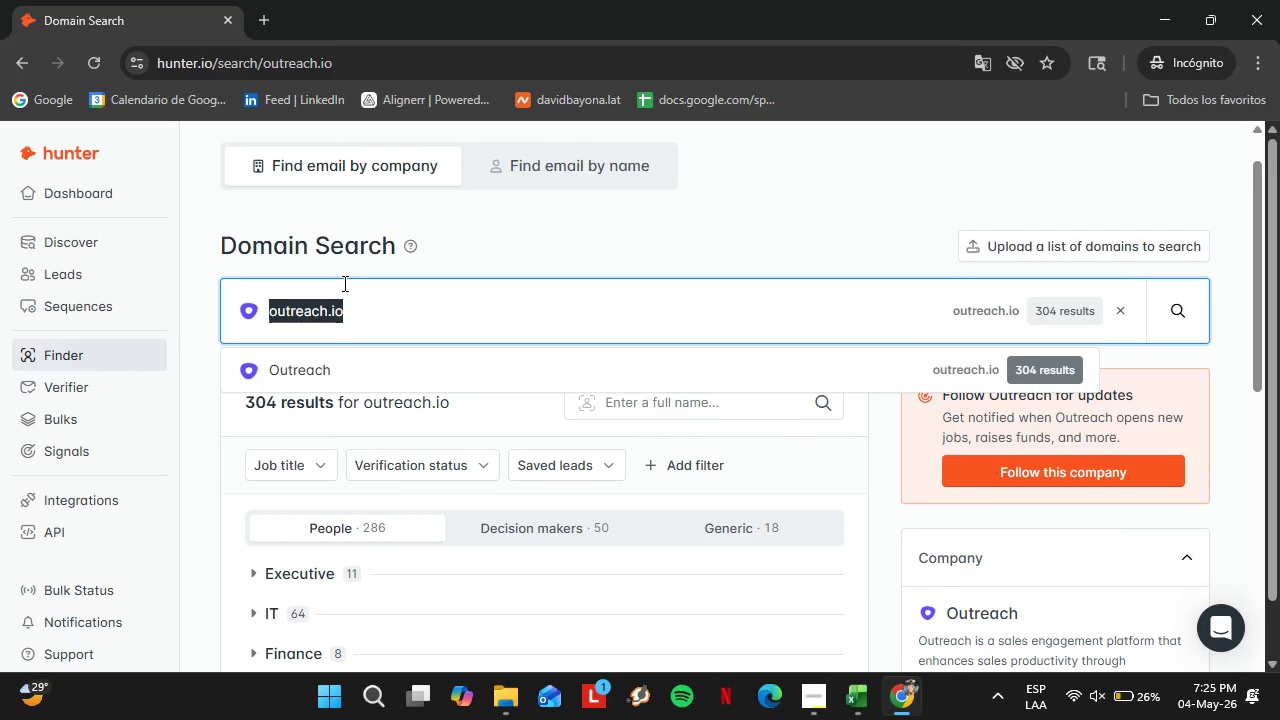 
type(gong.io)
 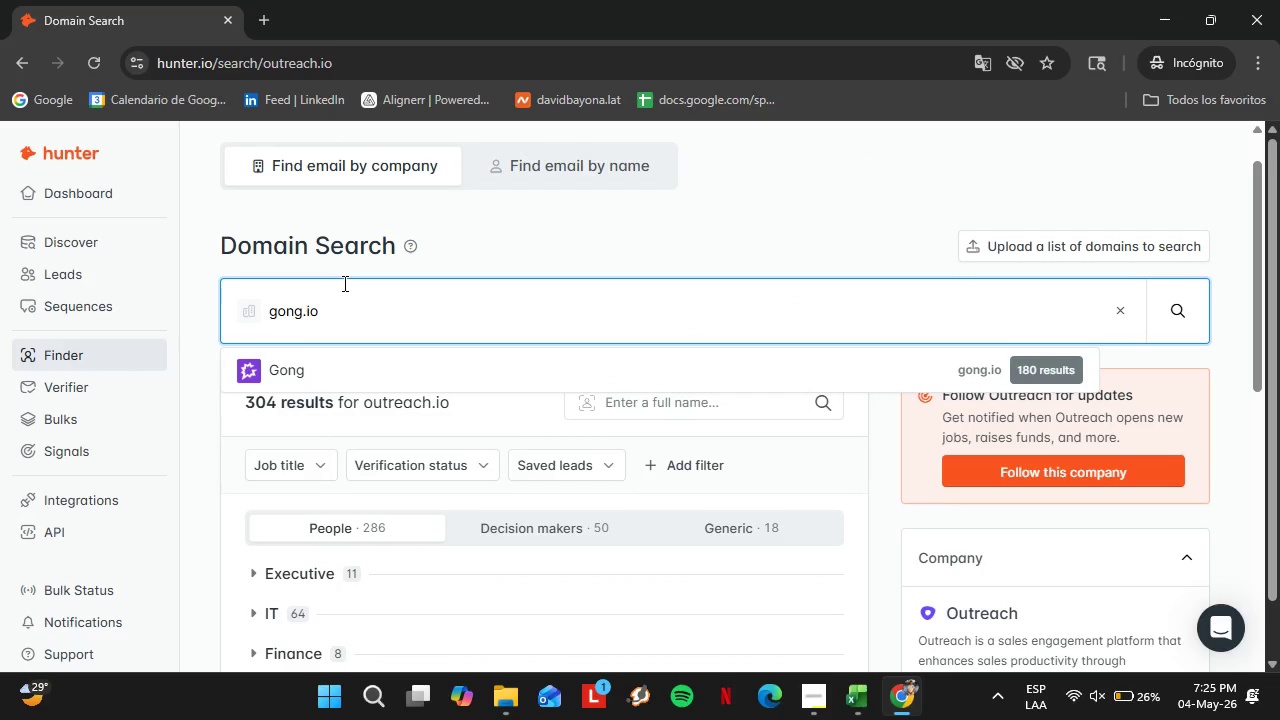 
key(Enter)
 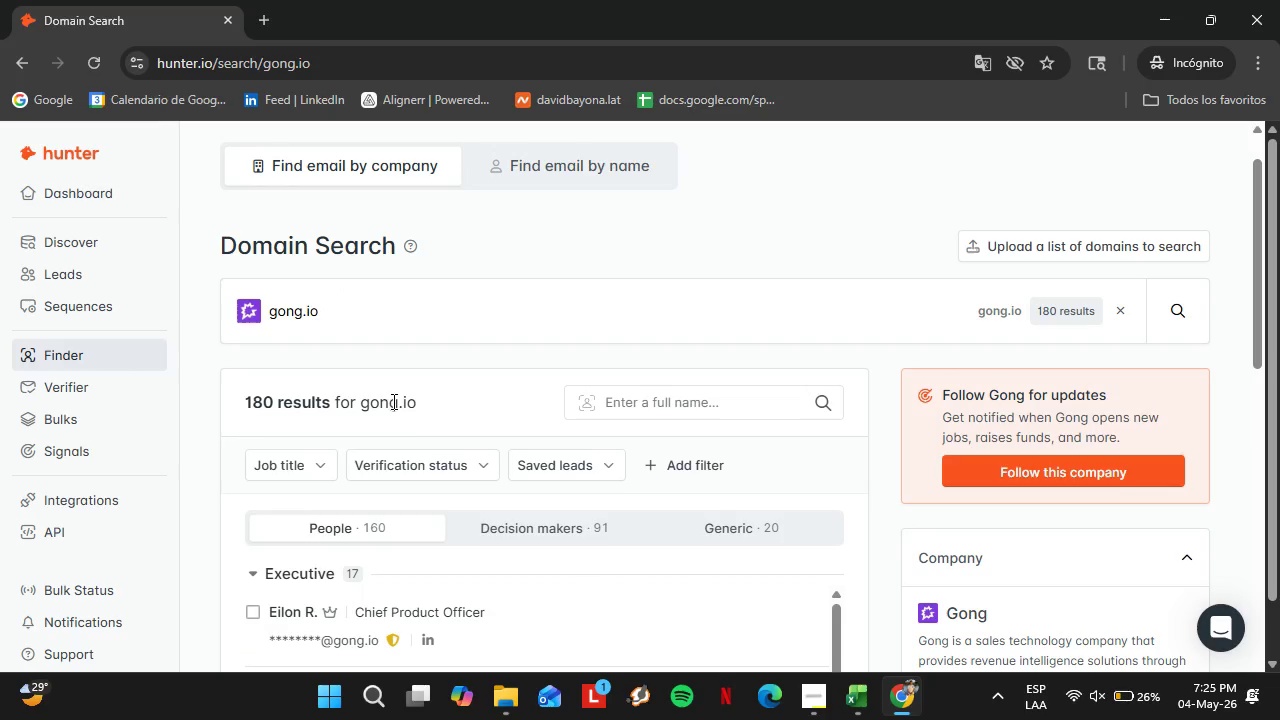 
scroll: coordinate [476, 430], scroll_direction: none, amount: 0.0
 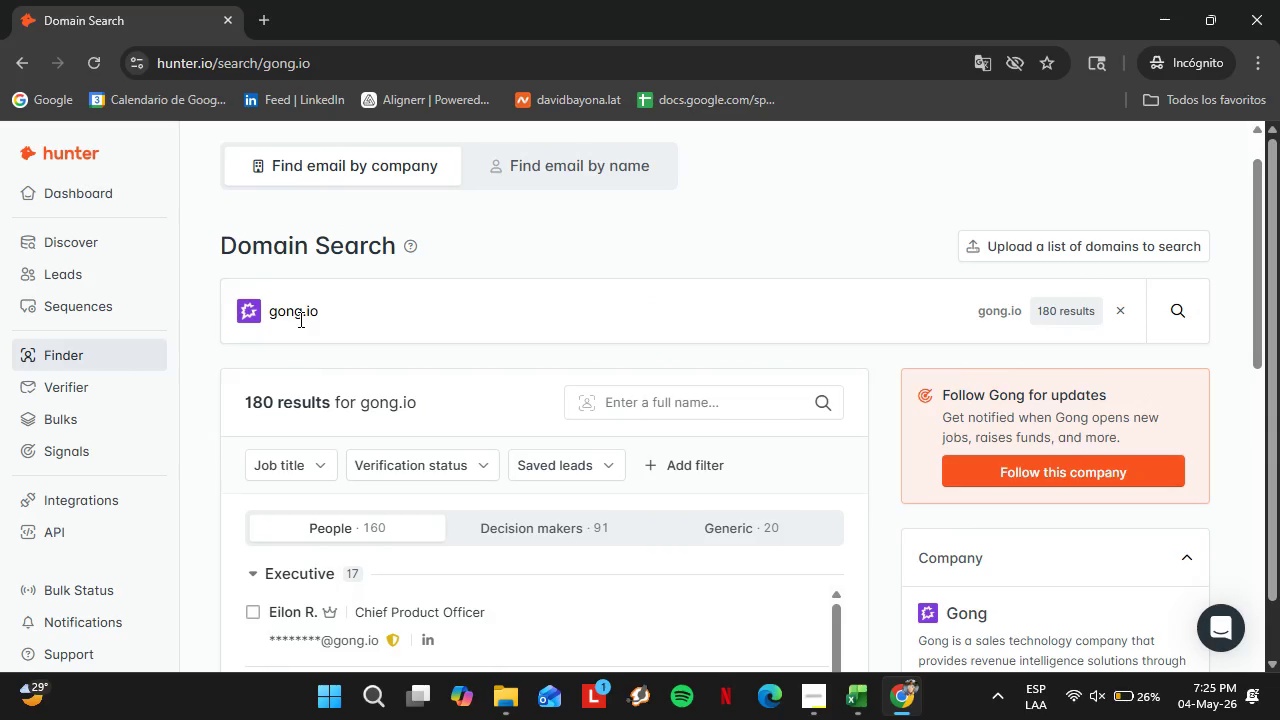 
double_click([299, 319])
 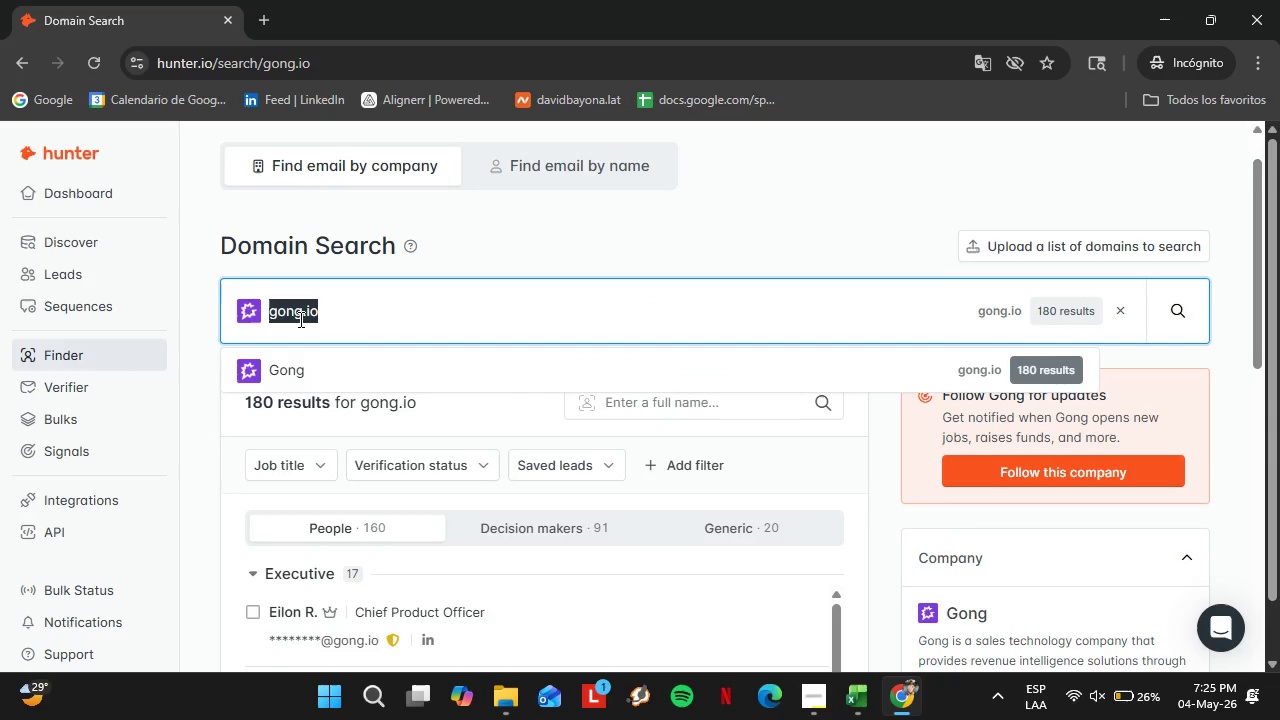 
triple_click([299, 319])
 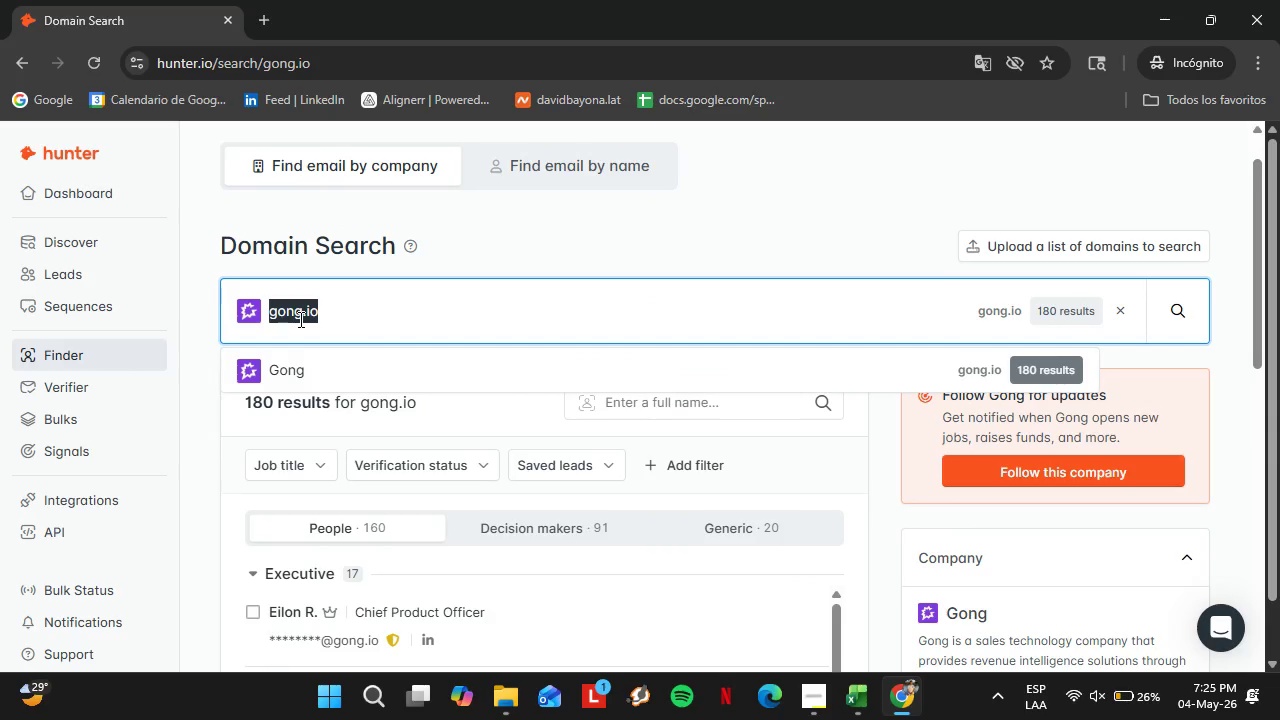 
type(monday.com)
 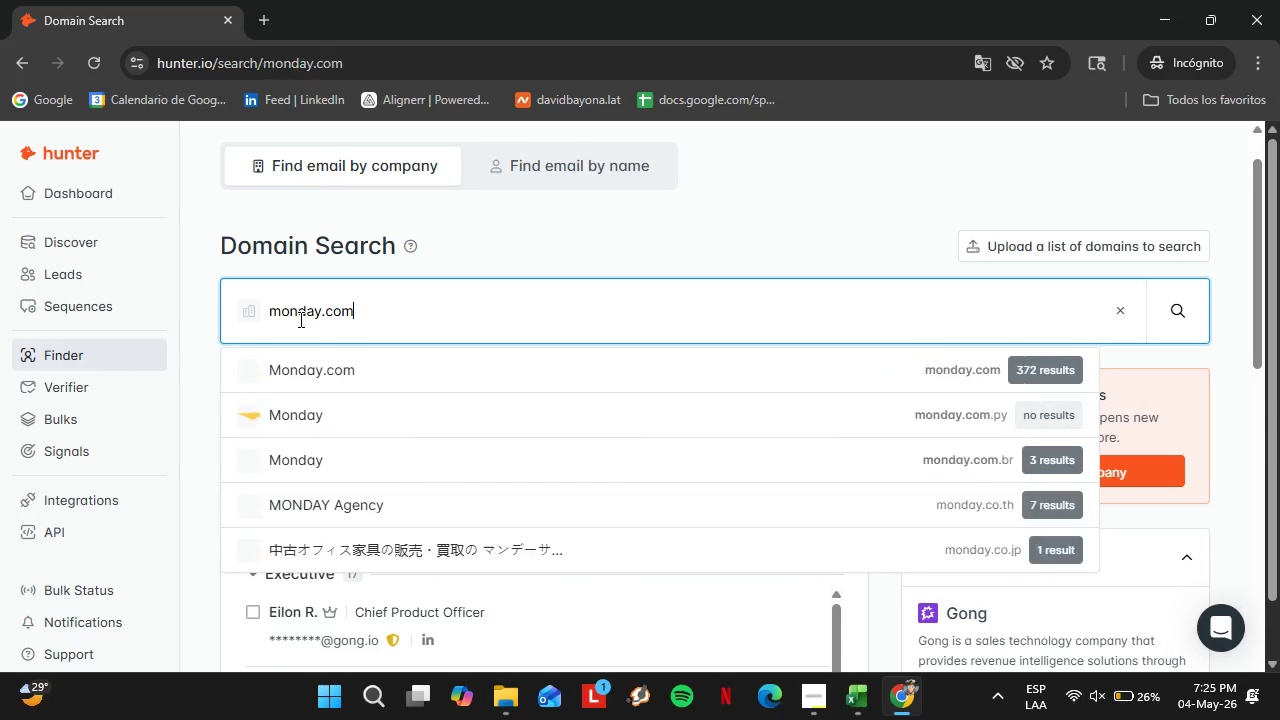 
key(Enter)
 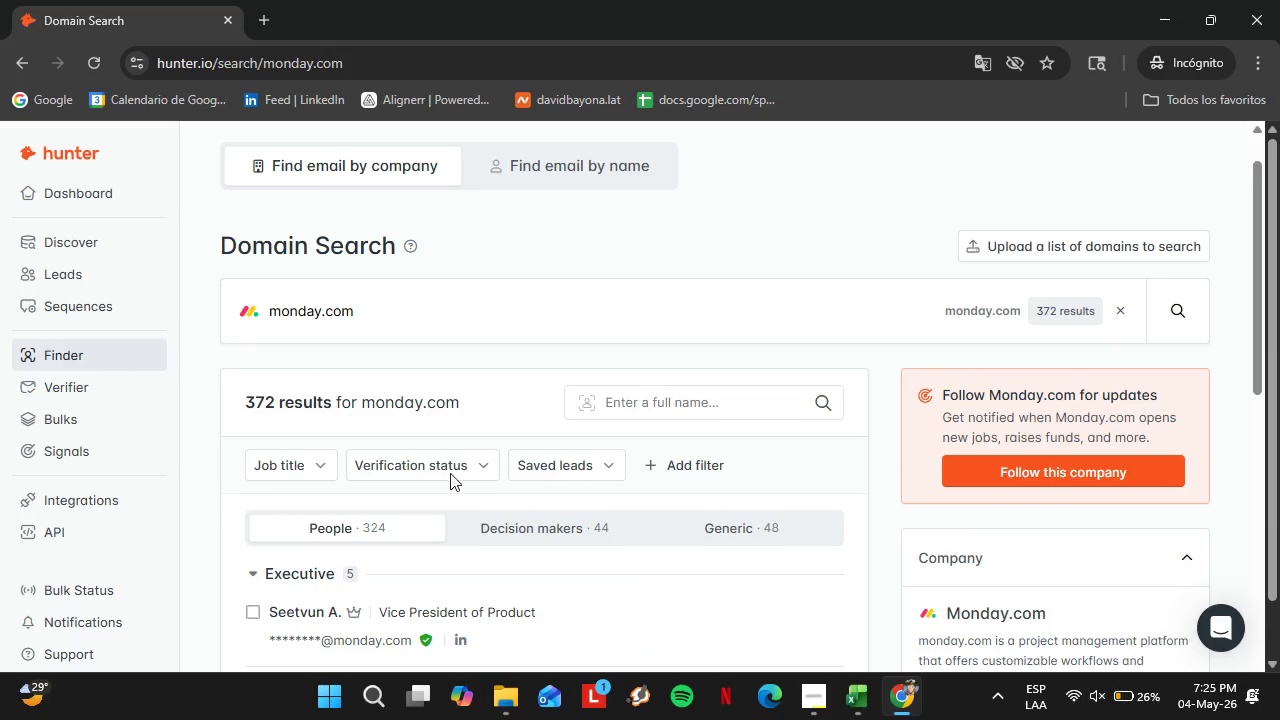 
scroll: coordinate [419, 525], scroll_direction: down, amount: 2.0
 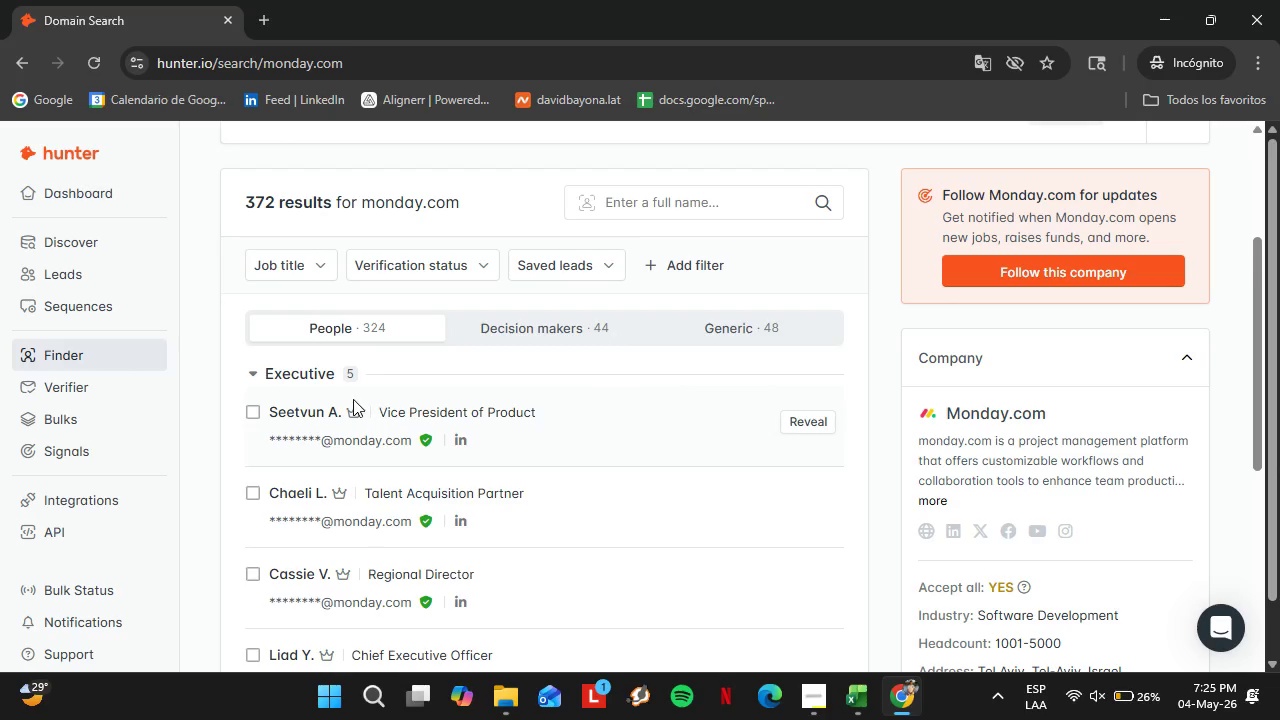 
left_click([311, 371])
 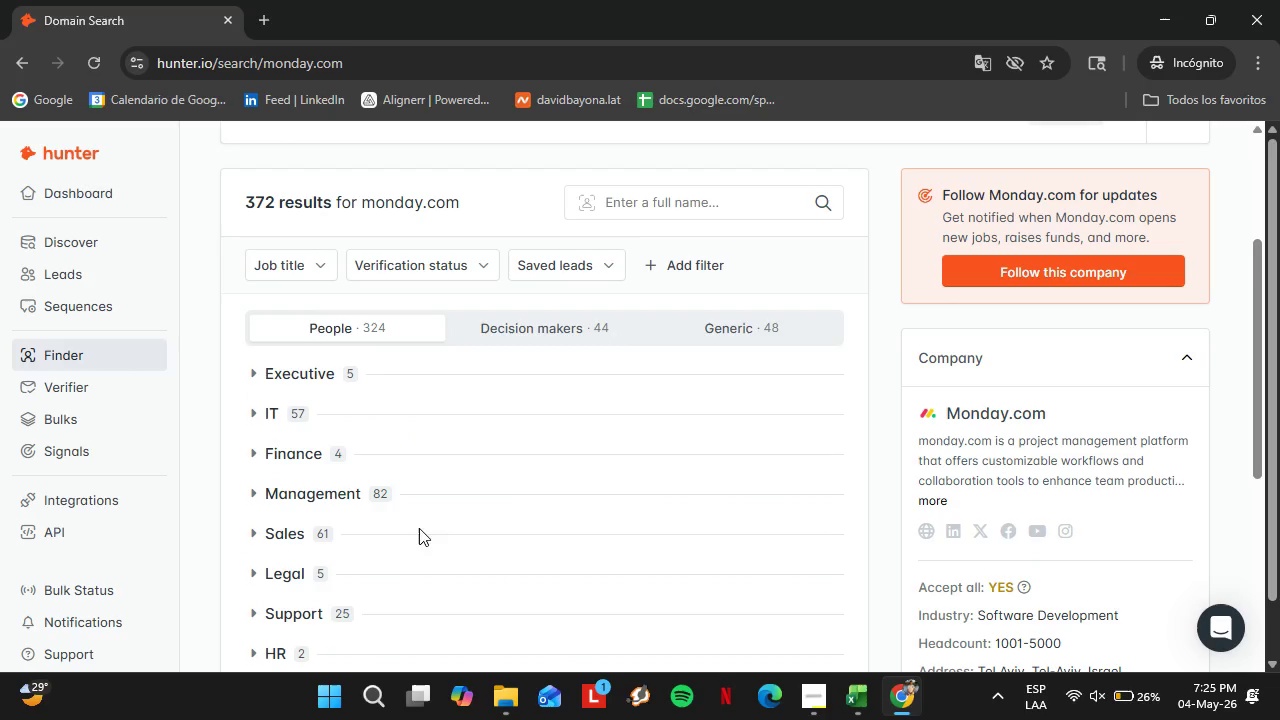 
scroll: coordinate [314, 581], scroll_direction: down, amount: 1.0
 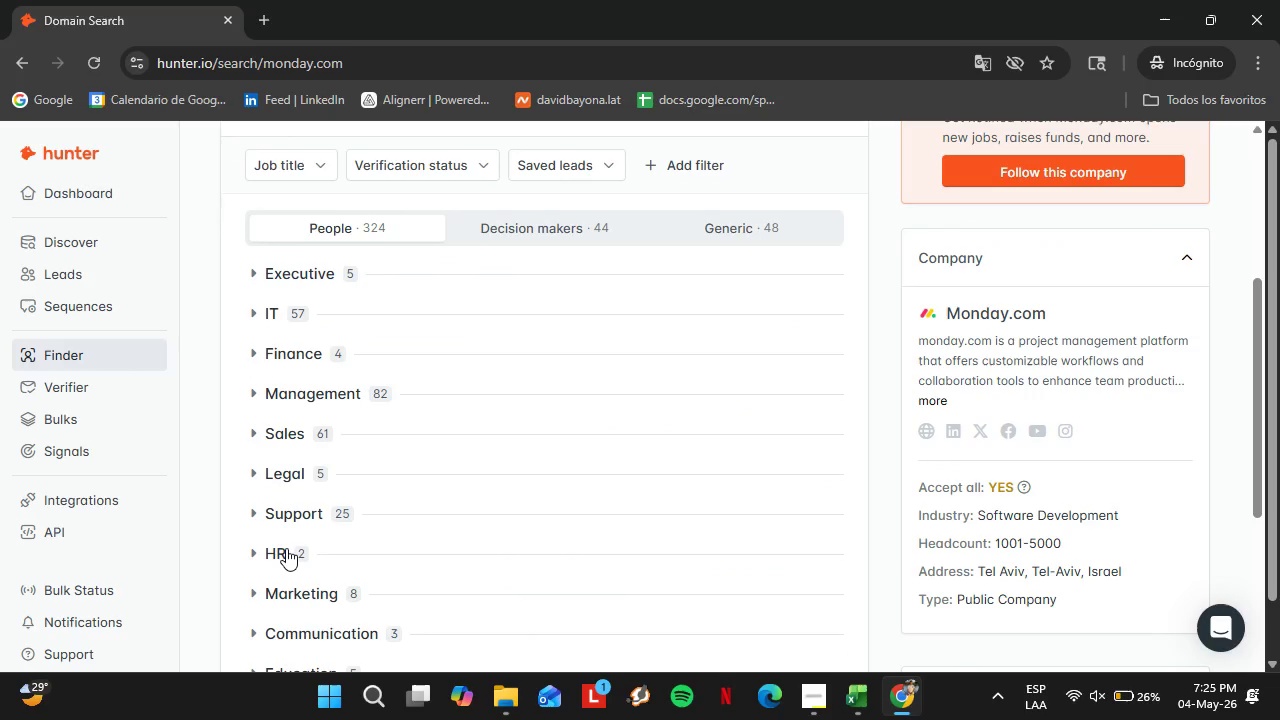 
left_click([286, 548])
 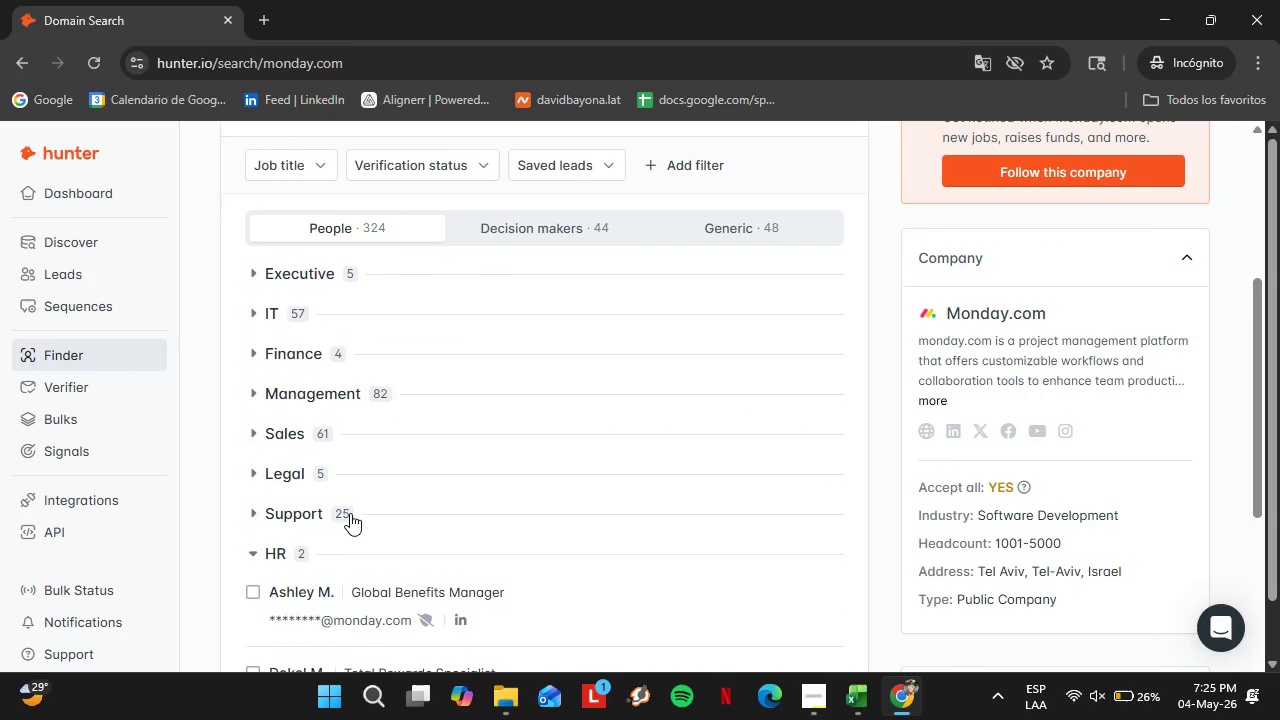 
scroll: coordinate [442, 501], scroll_direction: down, amount: 2.0
 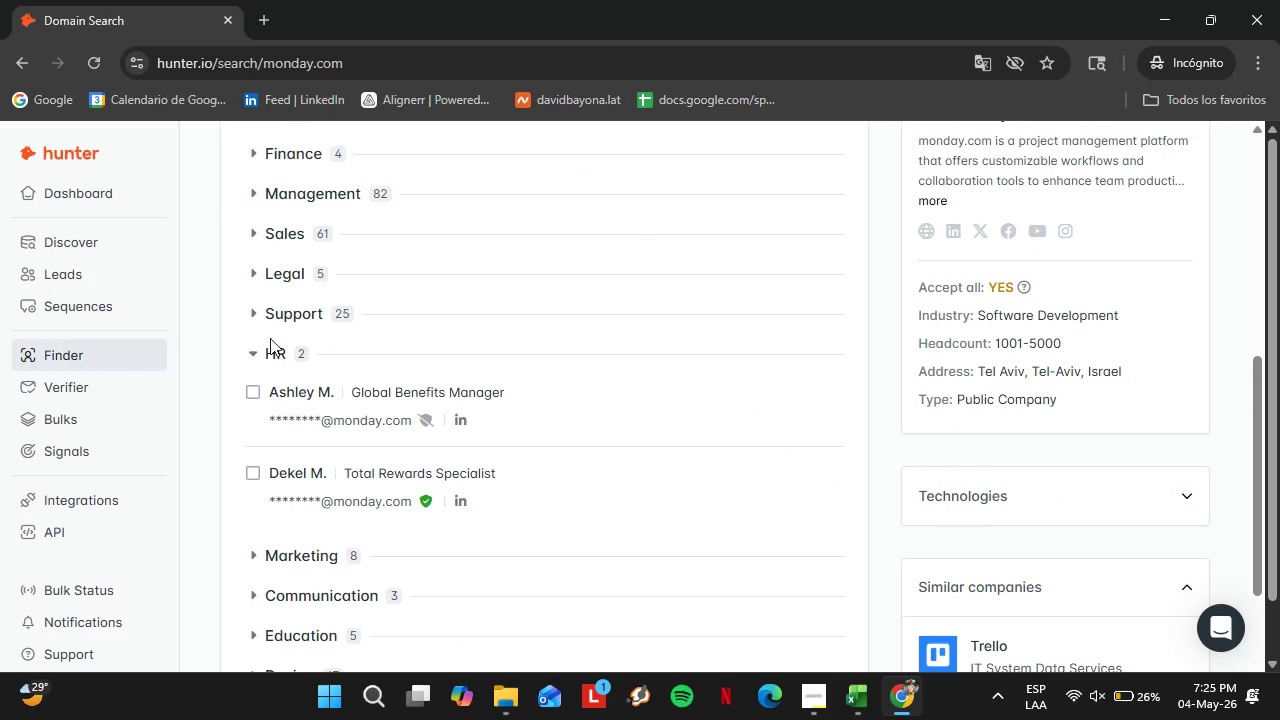 
left_click([270, 353])
 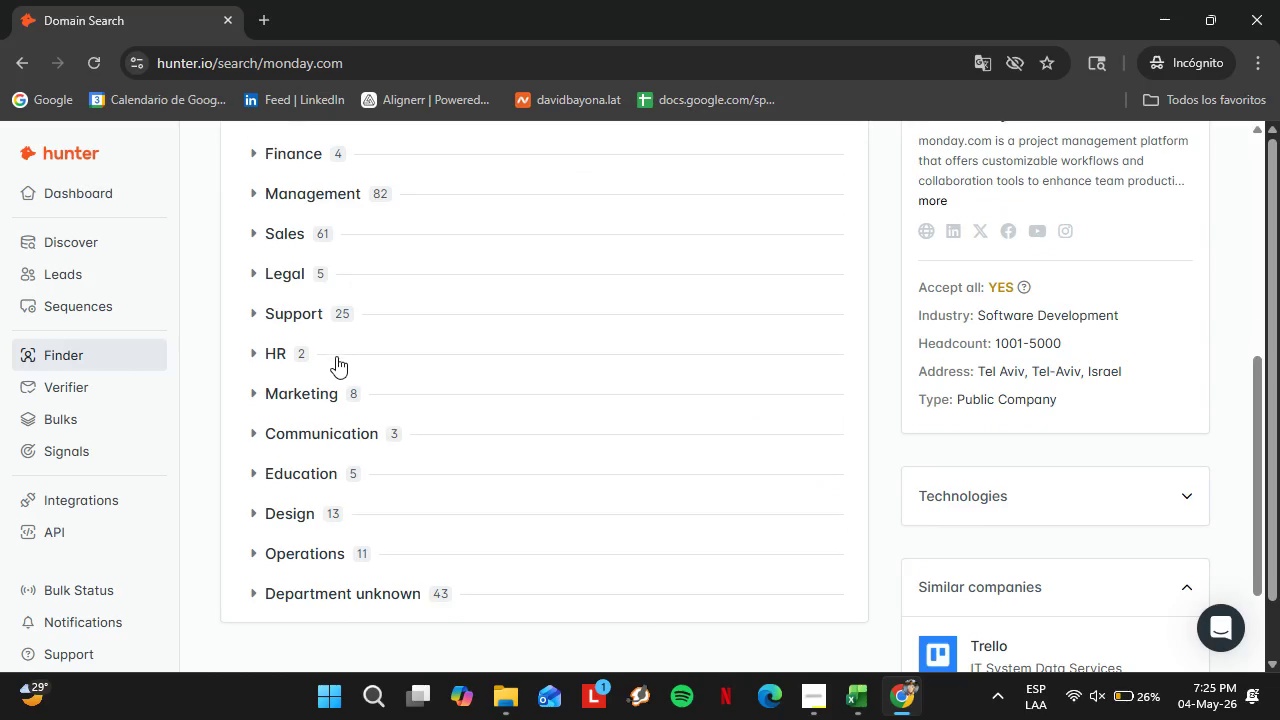 
scroll: coordinate [352, 382], scroll_direction: up, amount: 3.0
 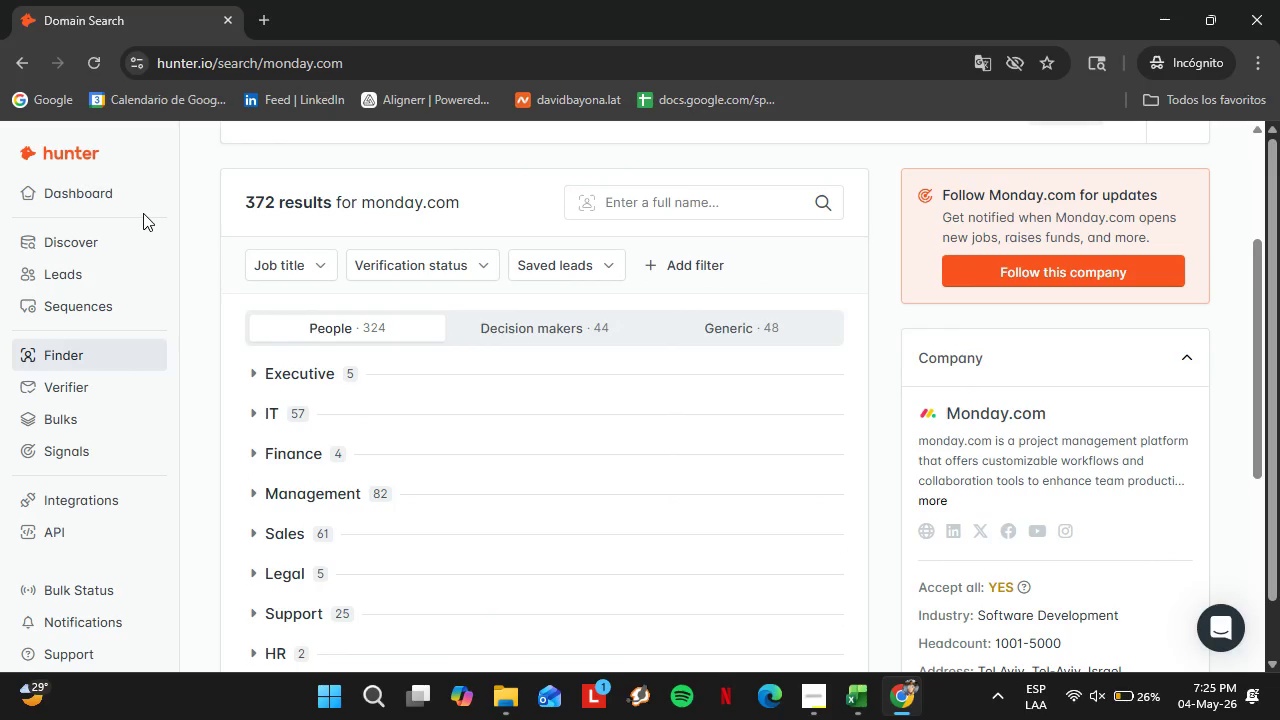 
wait(5.08)
 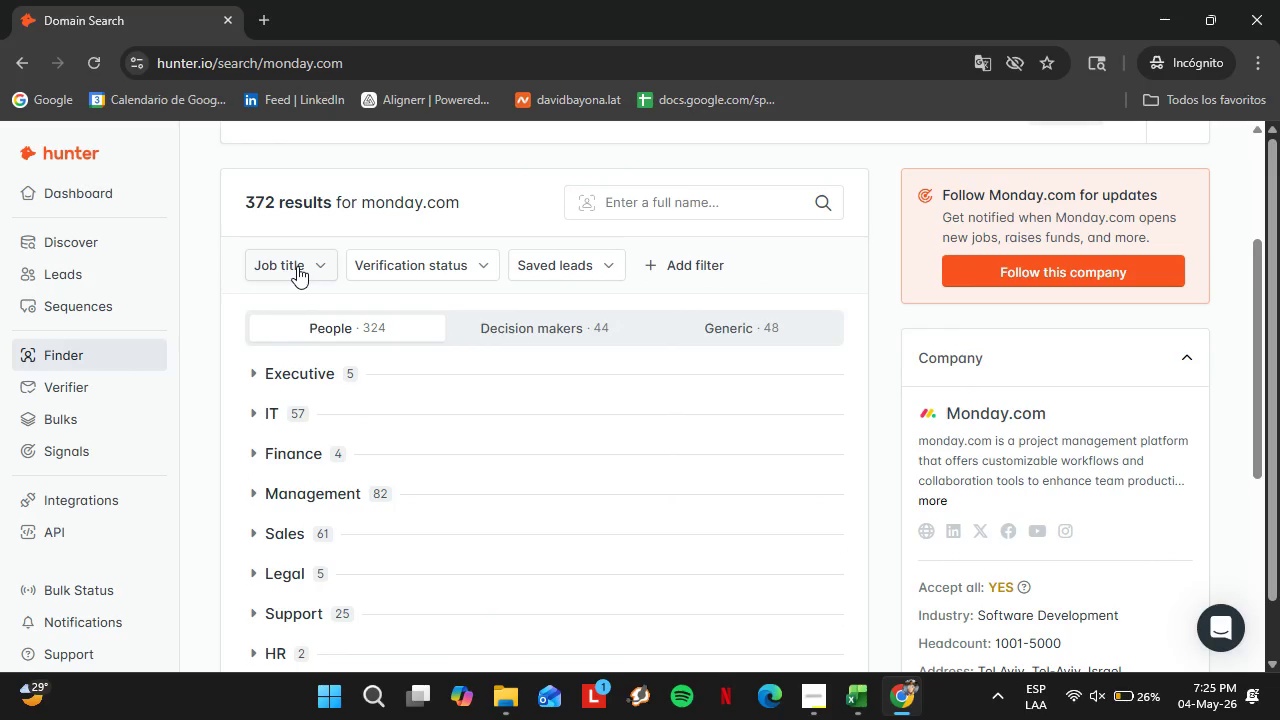 
left_click([0, 719])
 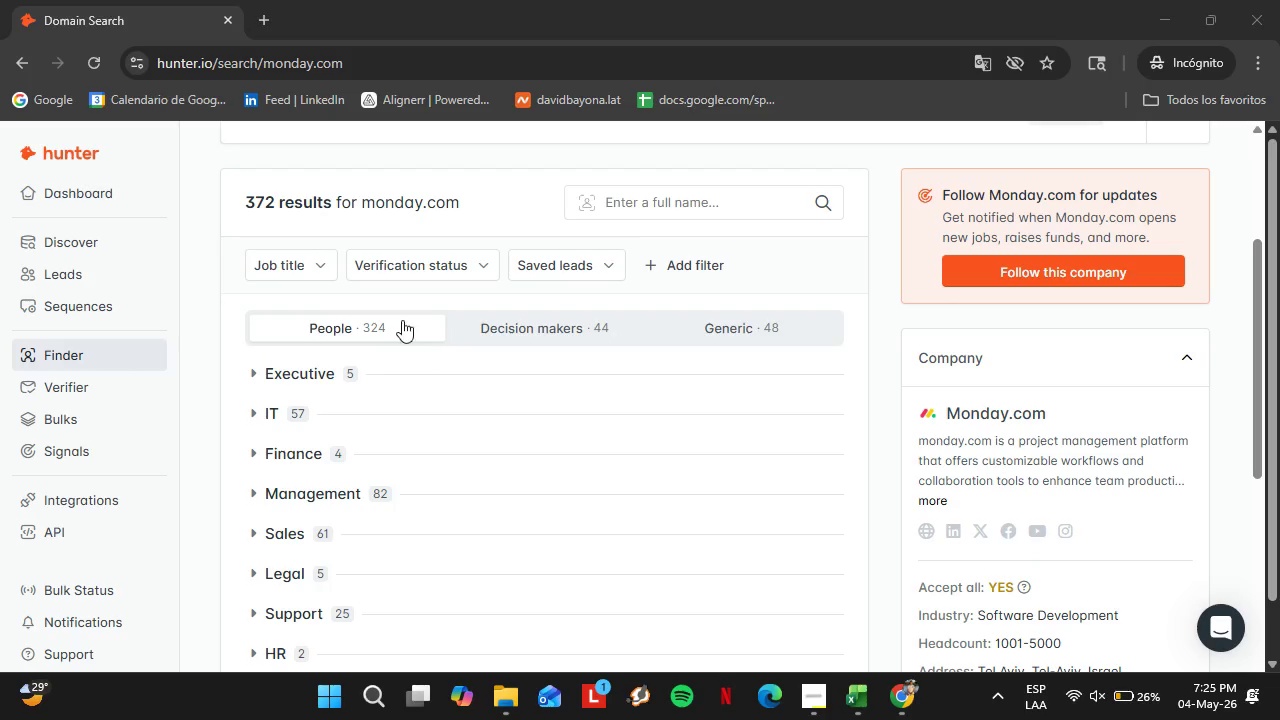 
wait(6.36)
 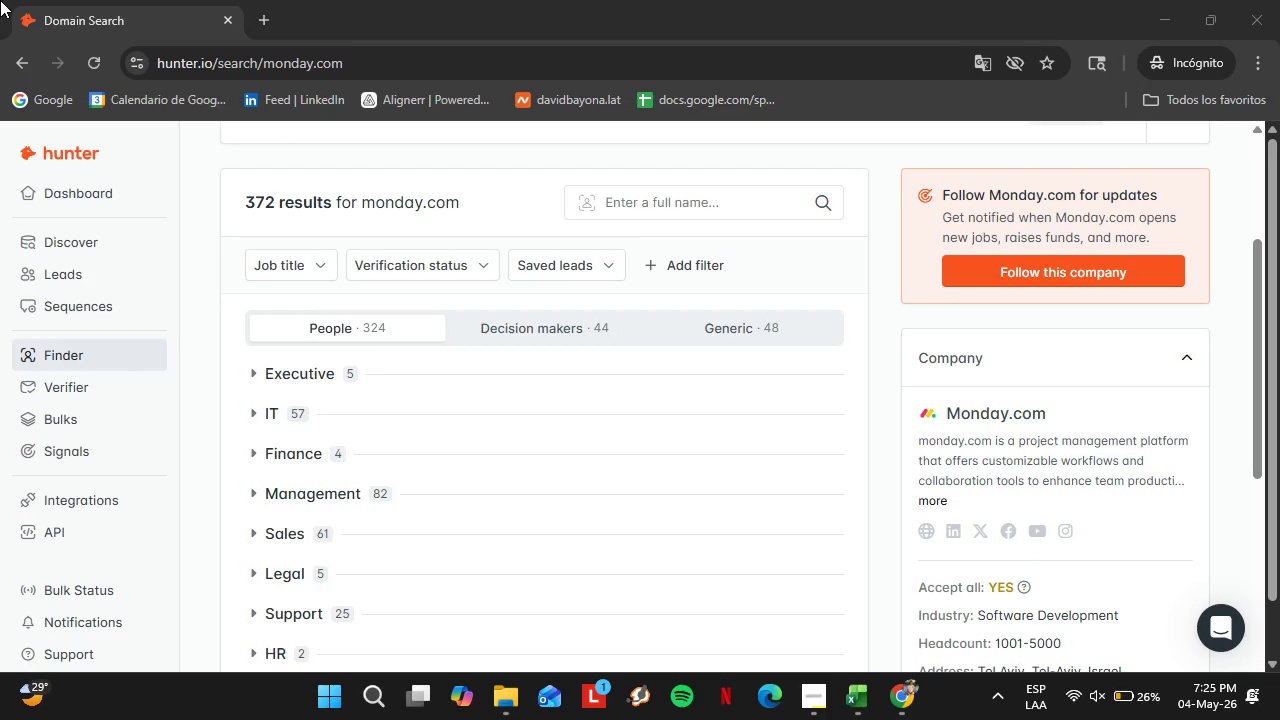 
scroll: coordinate [370, 438], scroll_direction: up, amount: 1.0
 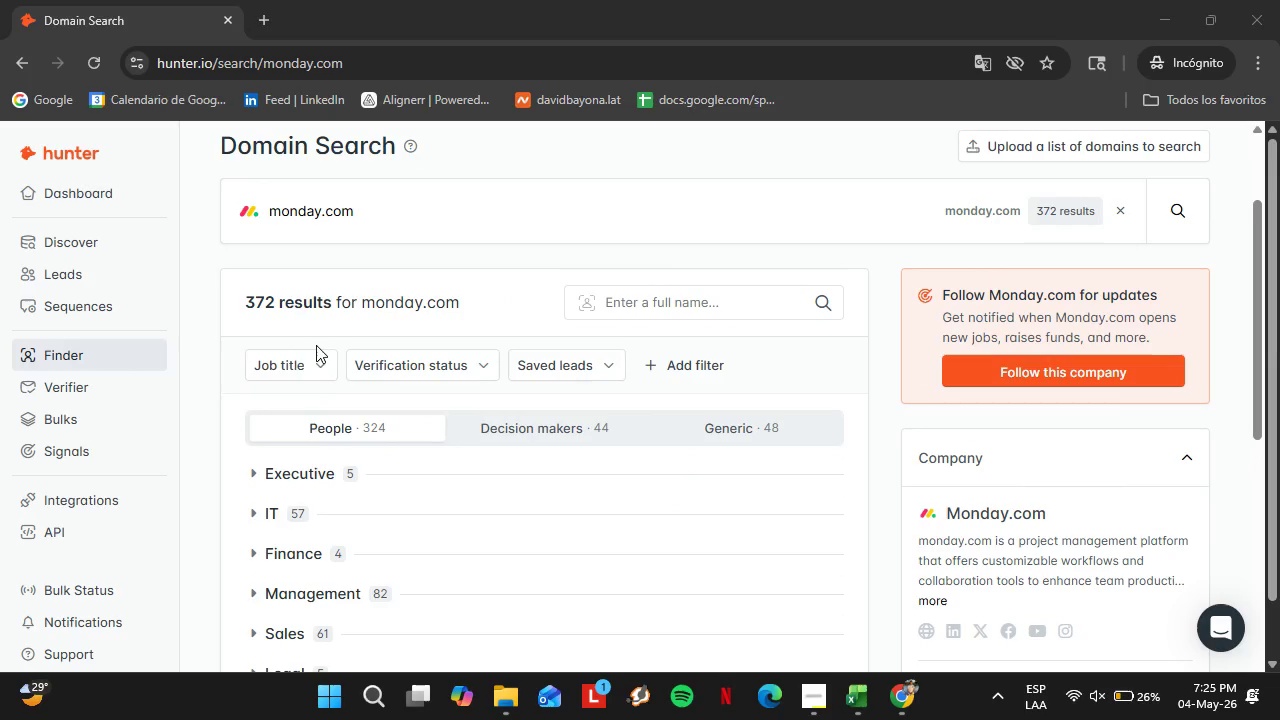 
left_click([293, 354])
 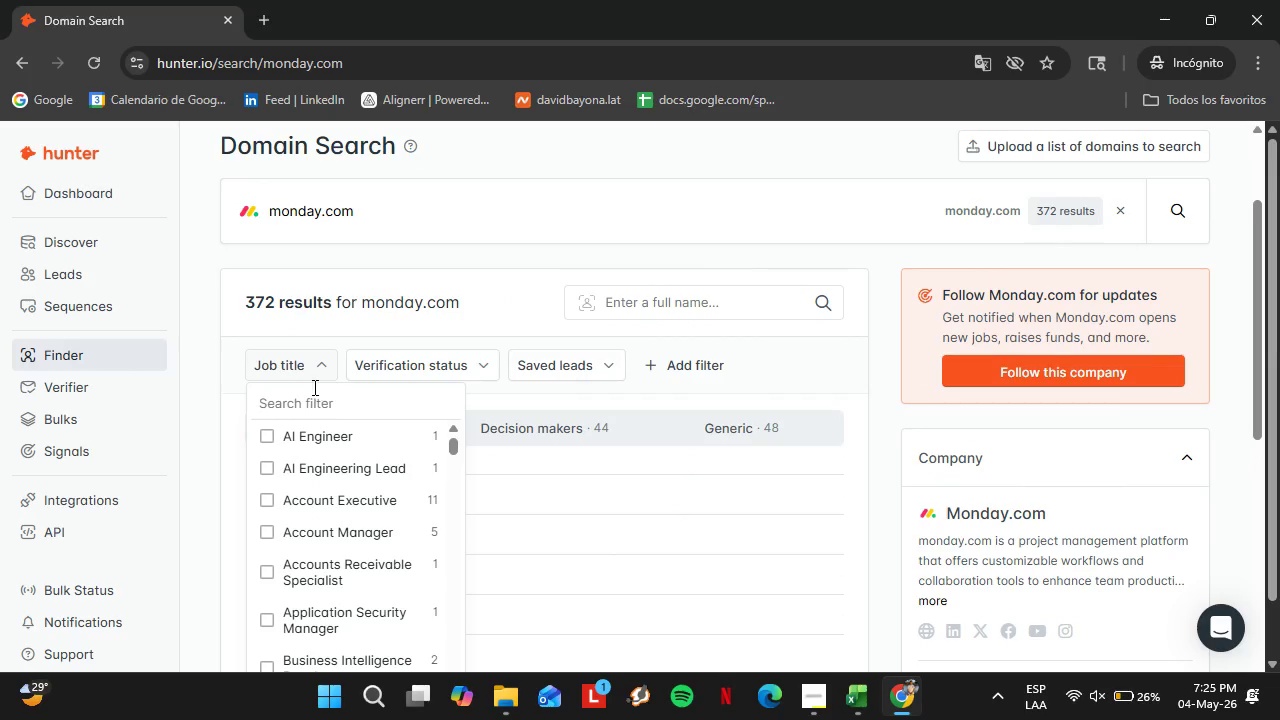 
left_click([313, 387])
 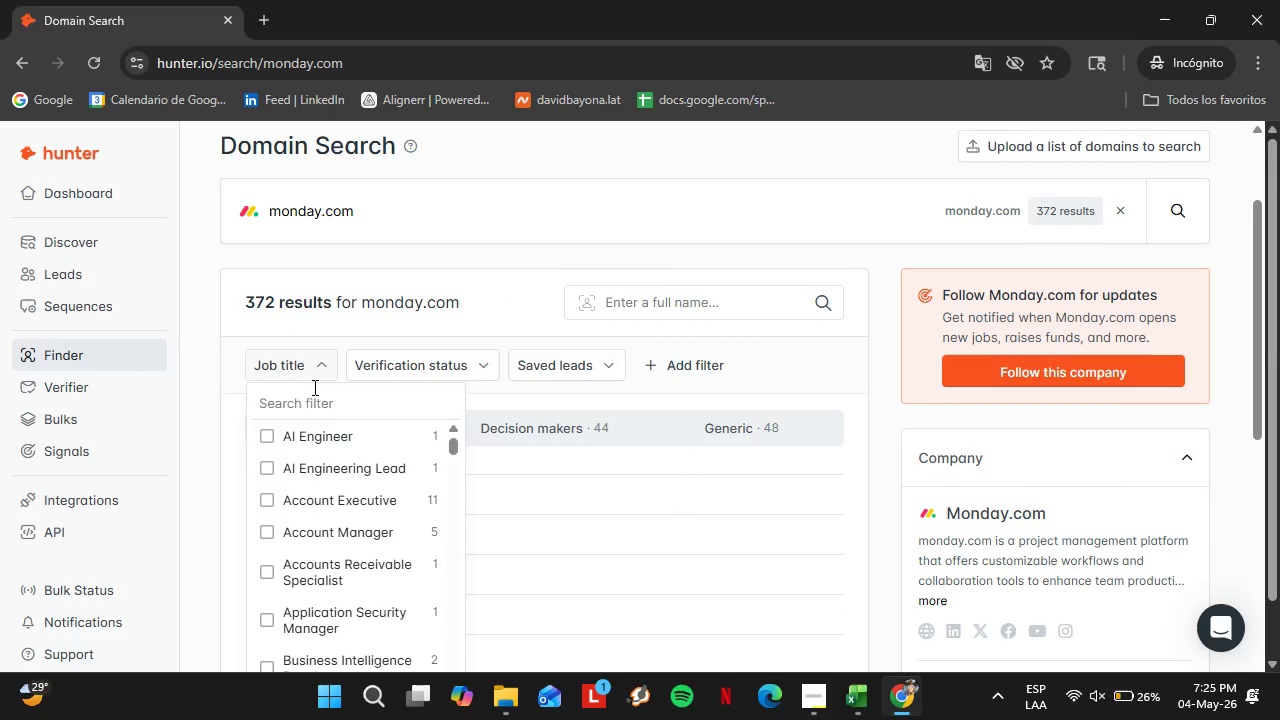 
type(hum)
key(Backspace)
key(Backspace)
type(r)
key(Backspace)
key(Backspace)
 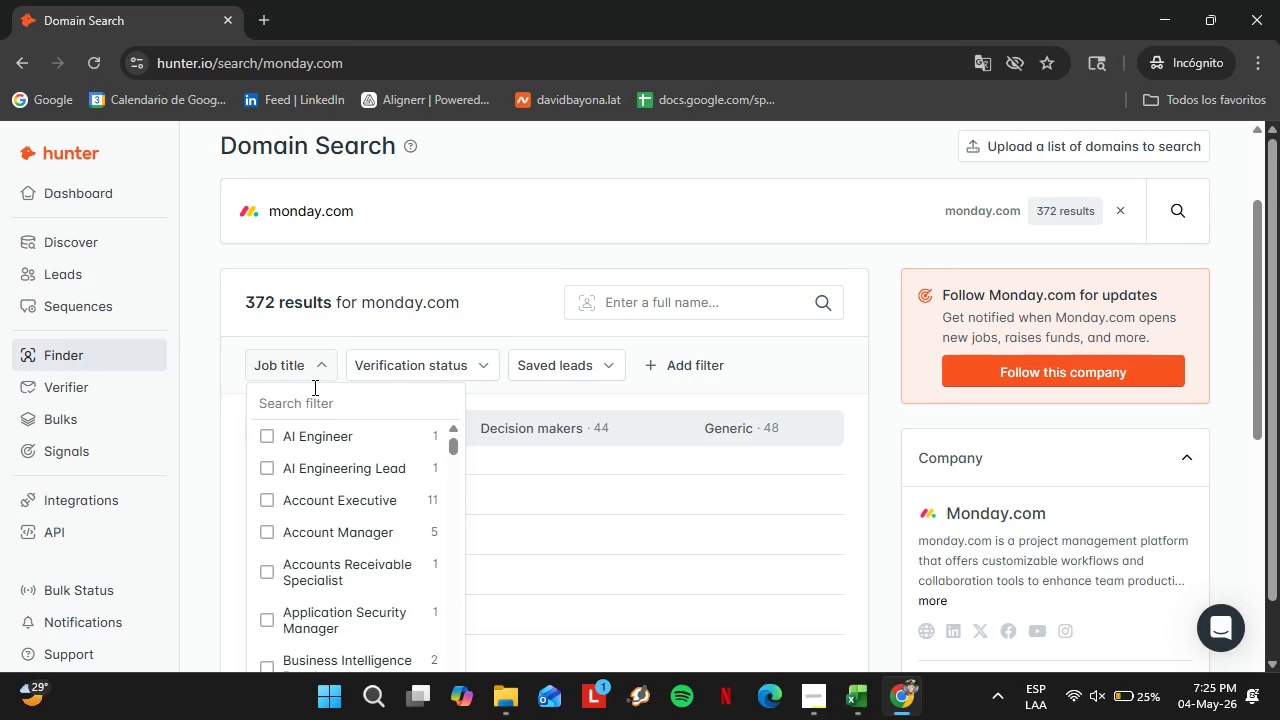 
hold_key(key=ShiftLeft, duration=0.34)
 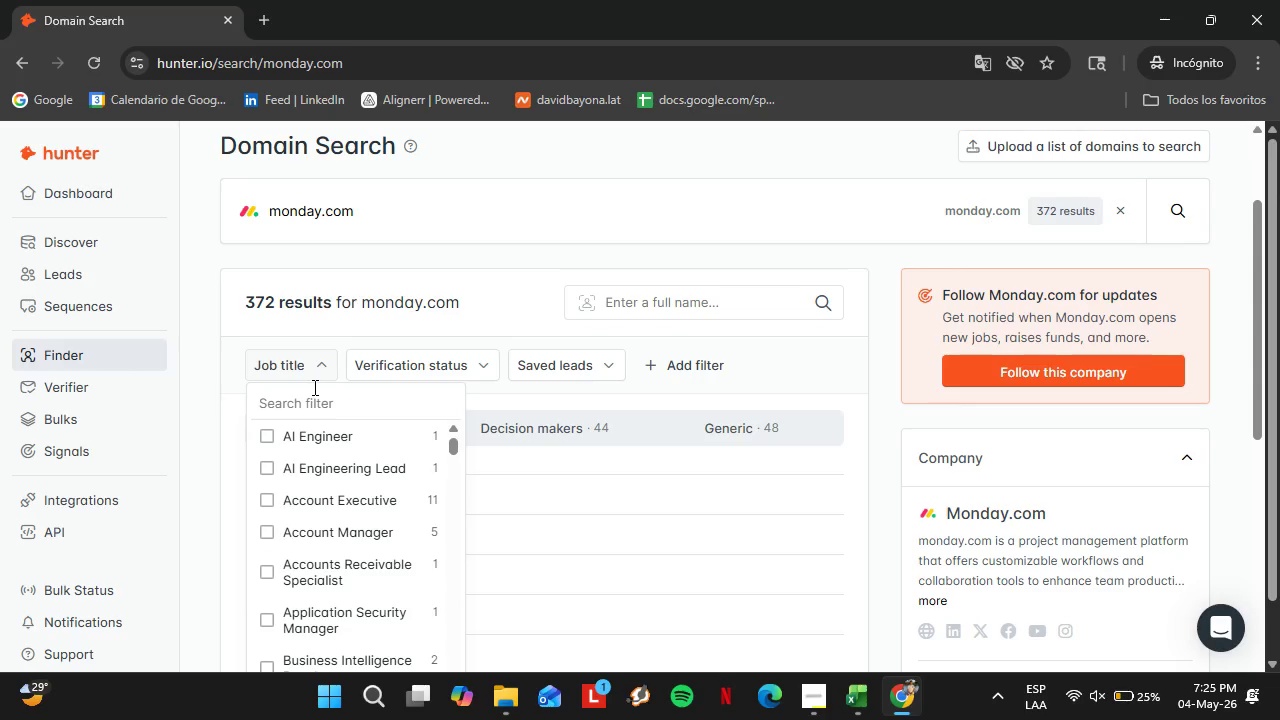 
type(Peop)
key(Backspace)
key(Backspace)
key(Backspace)
key(Backspace)
key(Backspace)
type(R)
key(Backspace)
type(Tal)
key(Backspace)
key(Backspace)
key(Backspace)
type(OPS)
key(Backspace)
key(Backspace)
key(Backspace)
key(Backspace)
type(Tal)
 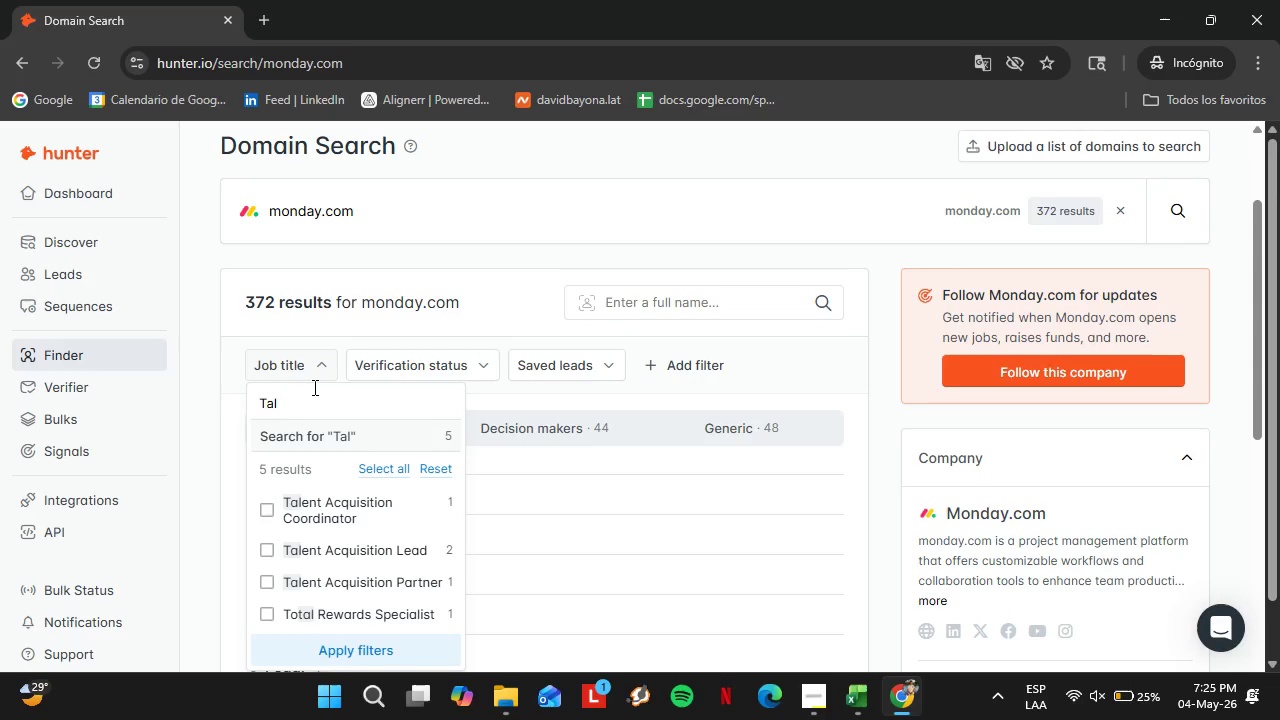 
wait(62.59)
 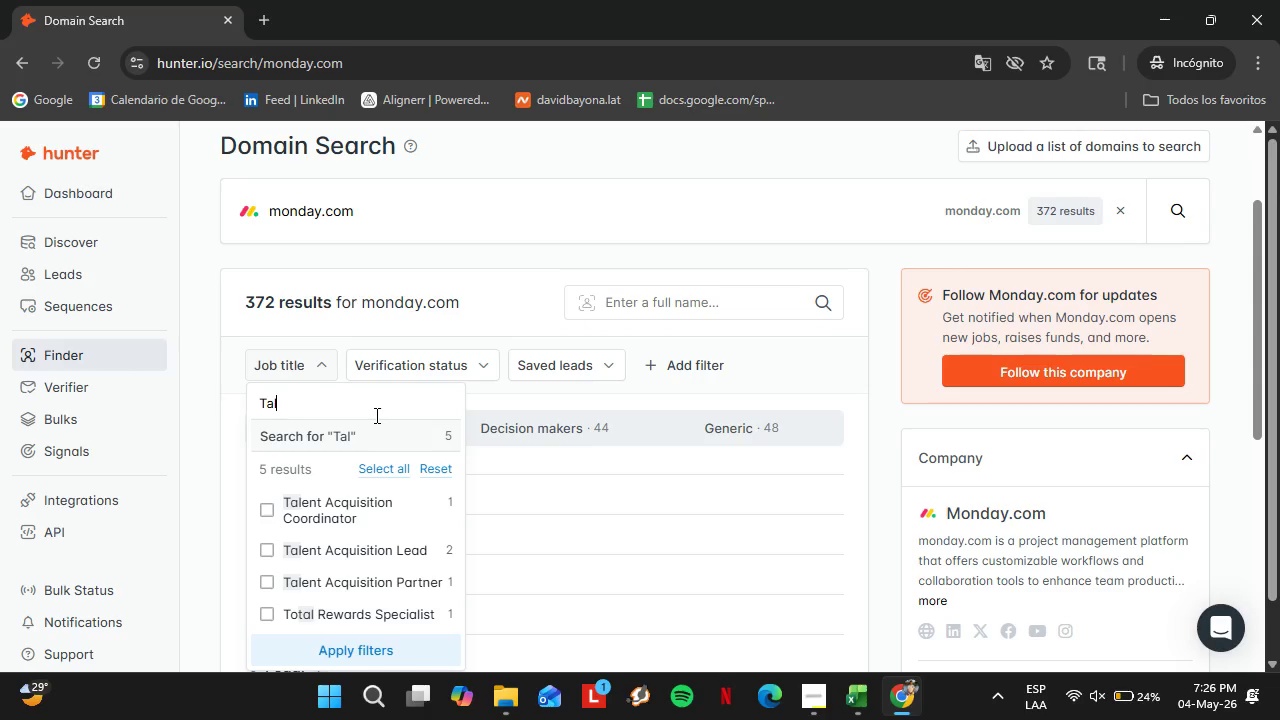 
left_click_drag(start_coordinate=[290, 402], to_coordinate=[241, 391])
 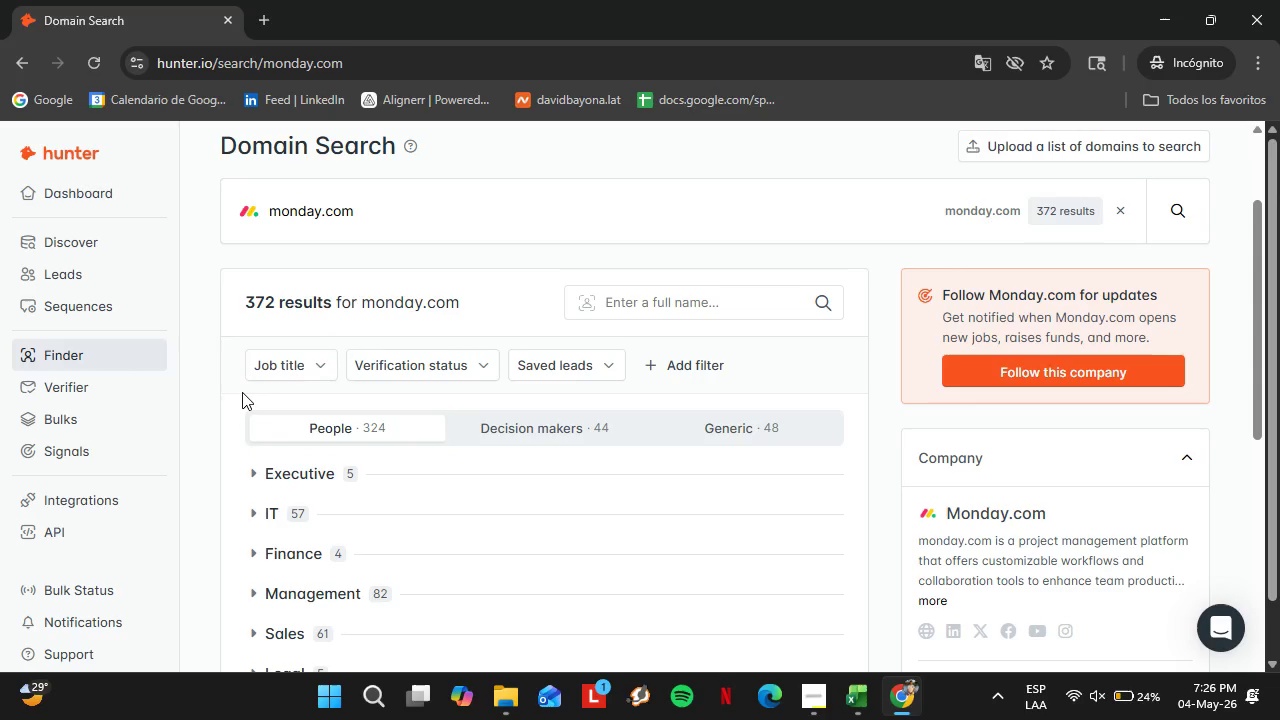 
key(Backspace)
 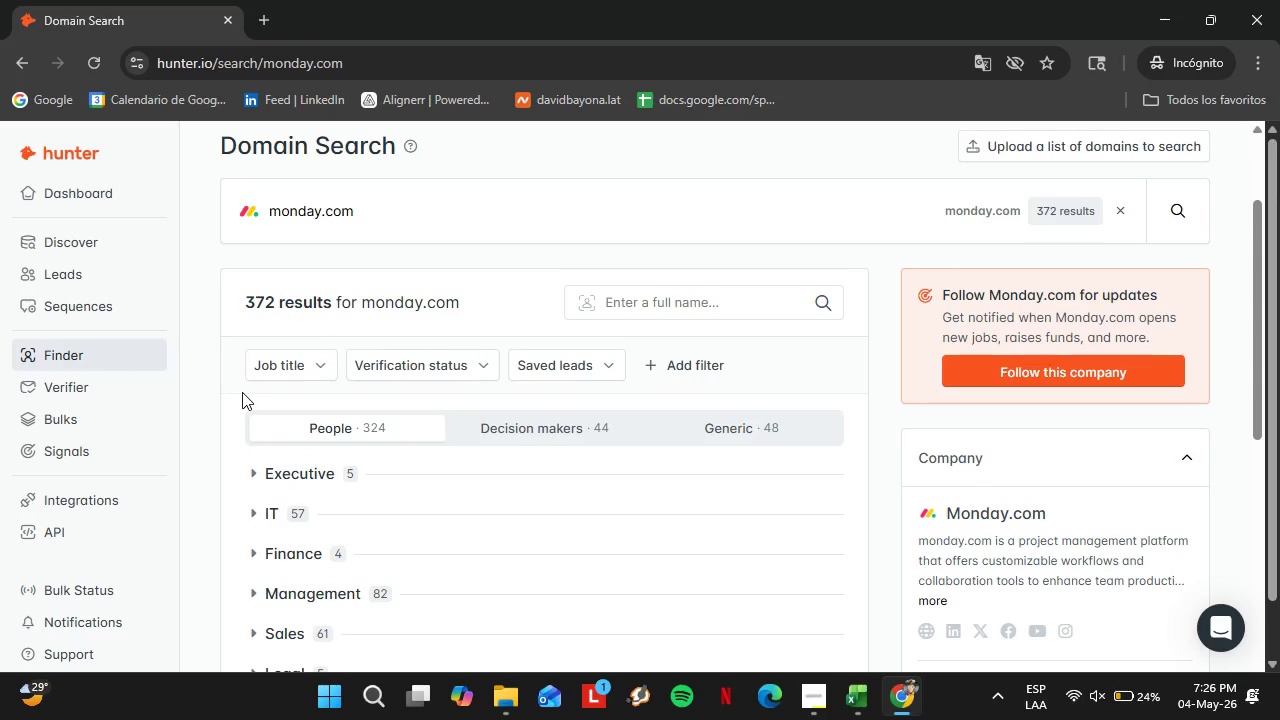 
key(Enter)
 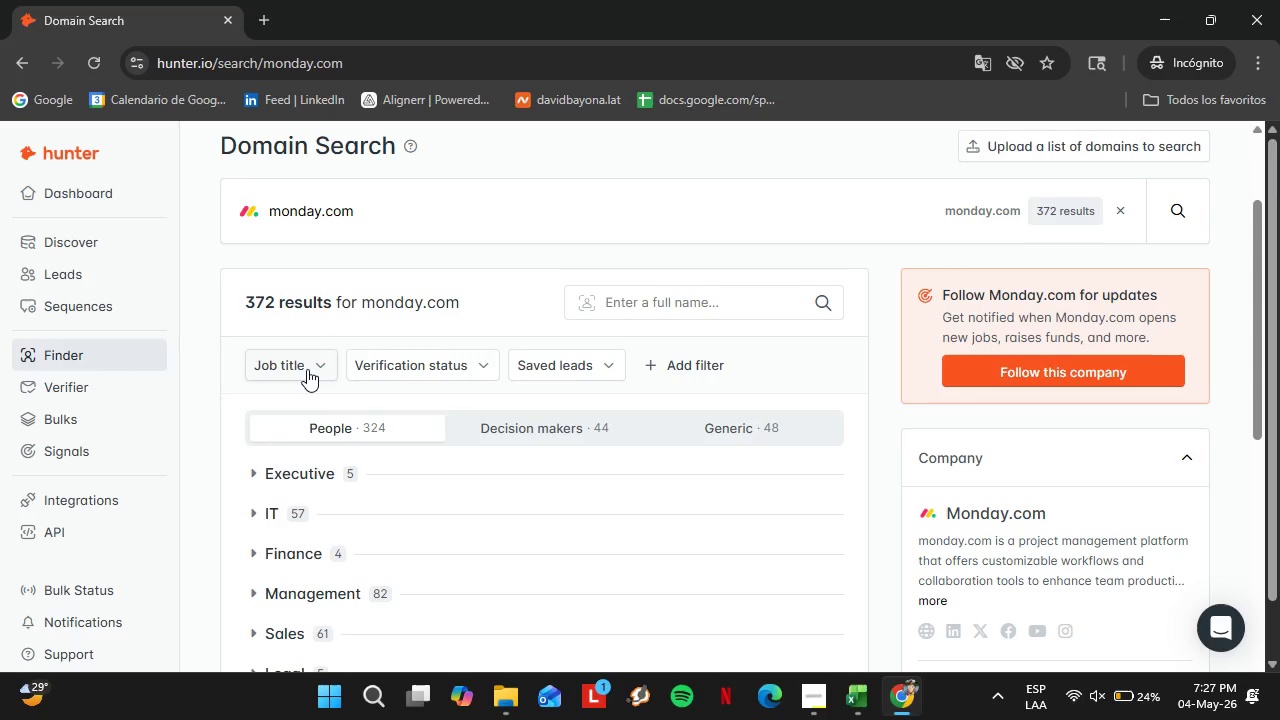 
wait(17.97)
 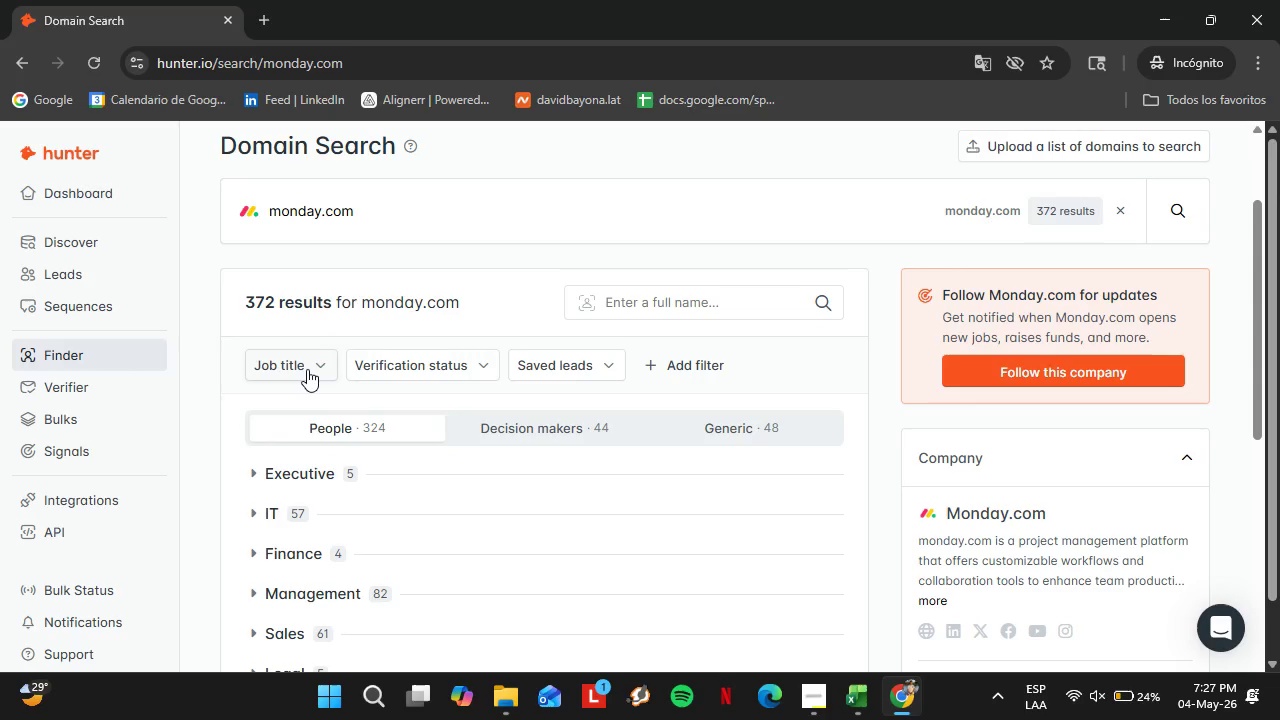 
scroll: coordinate [384, 447], scroll_direction: up, amount: 2.0
 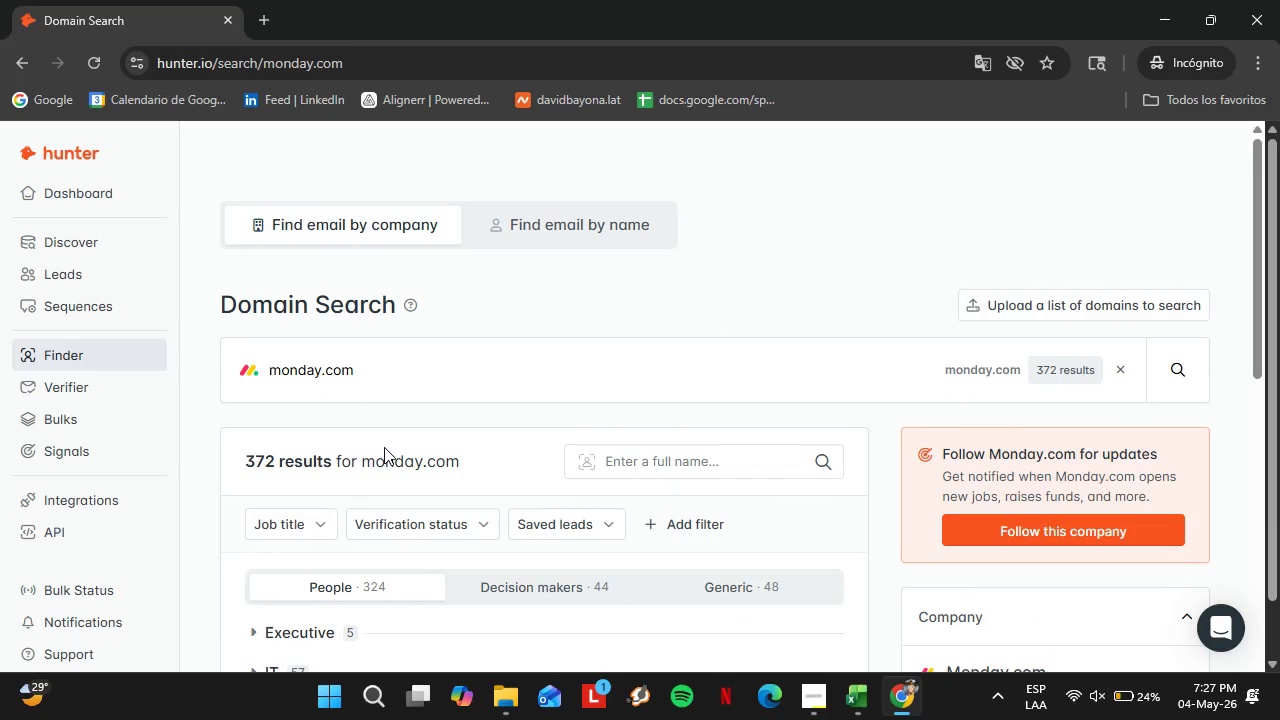 
wait(6.31)
 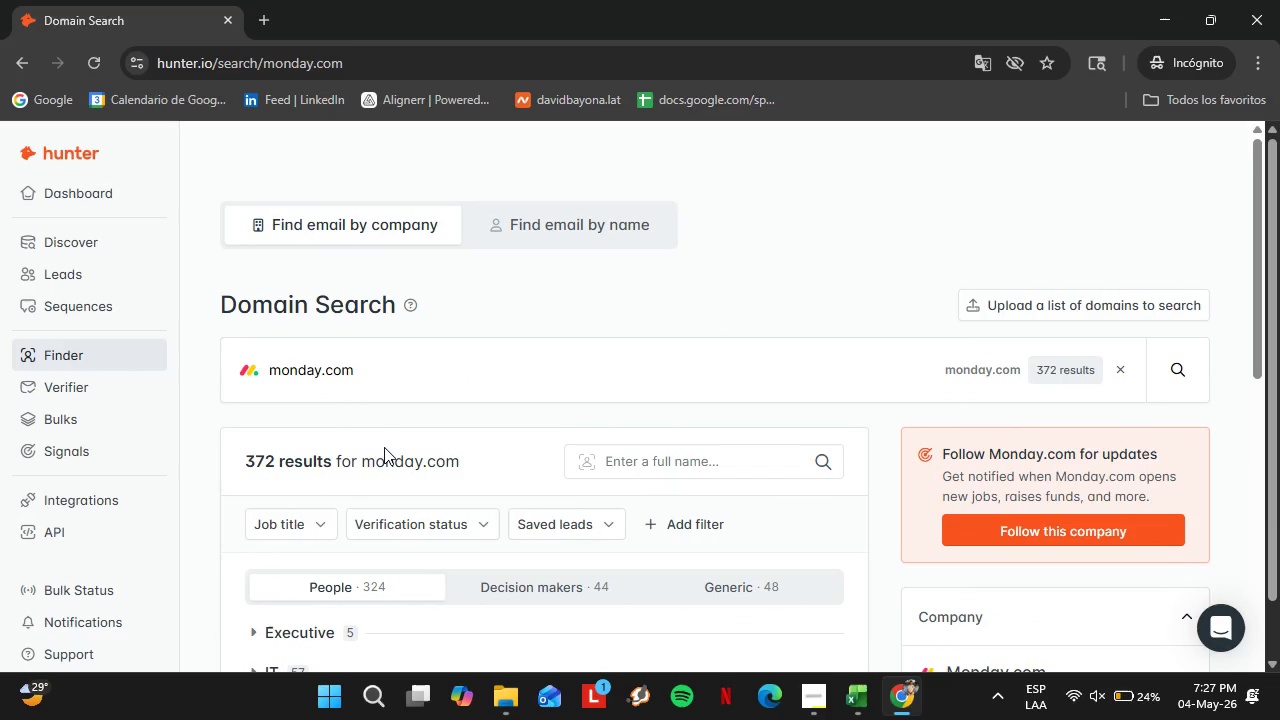 
scroll: coordinate [396, 450], scroll_direction: down, amount: 3.0
 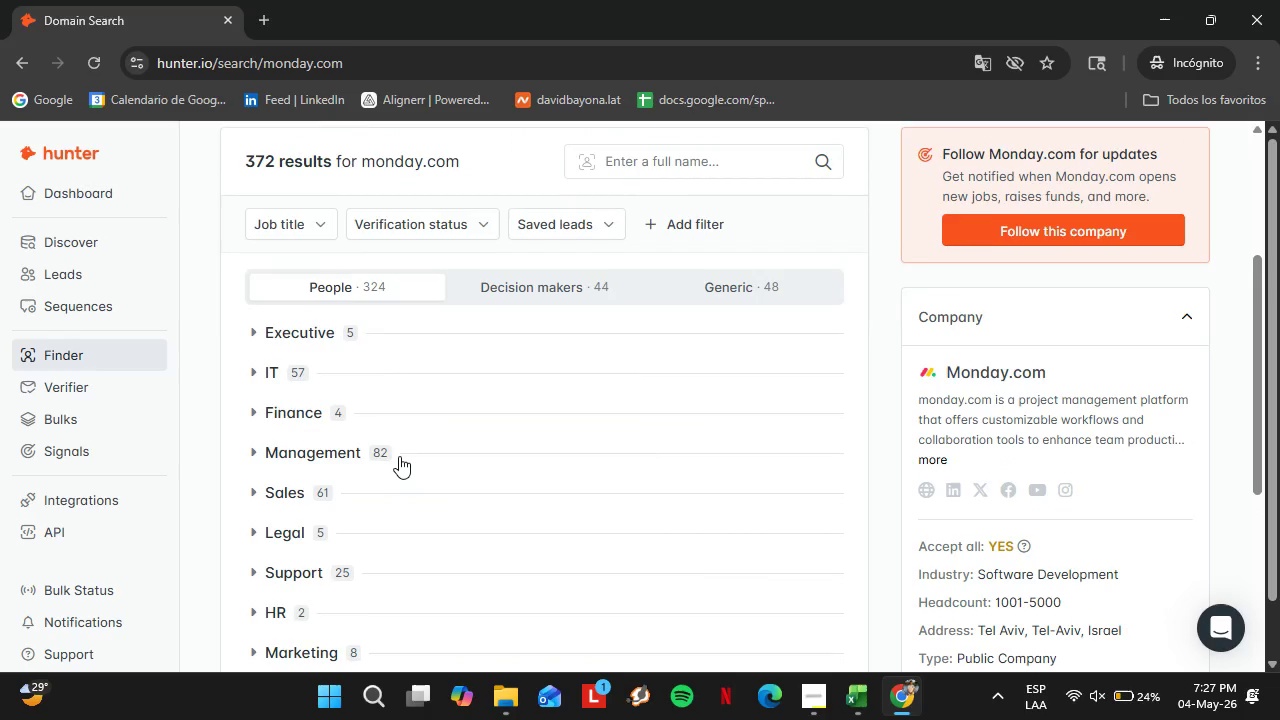 
scroll: coordinate [400, 462], scroll_direction: none, amount: 0.0
 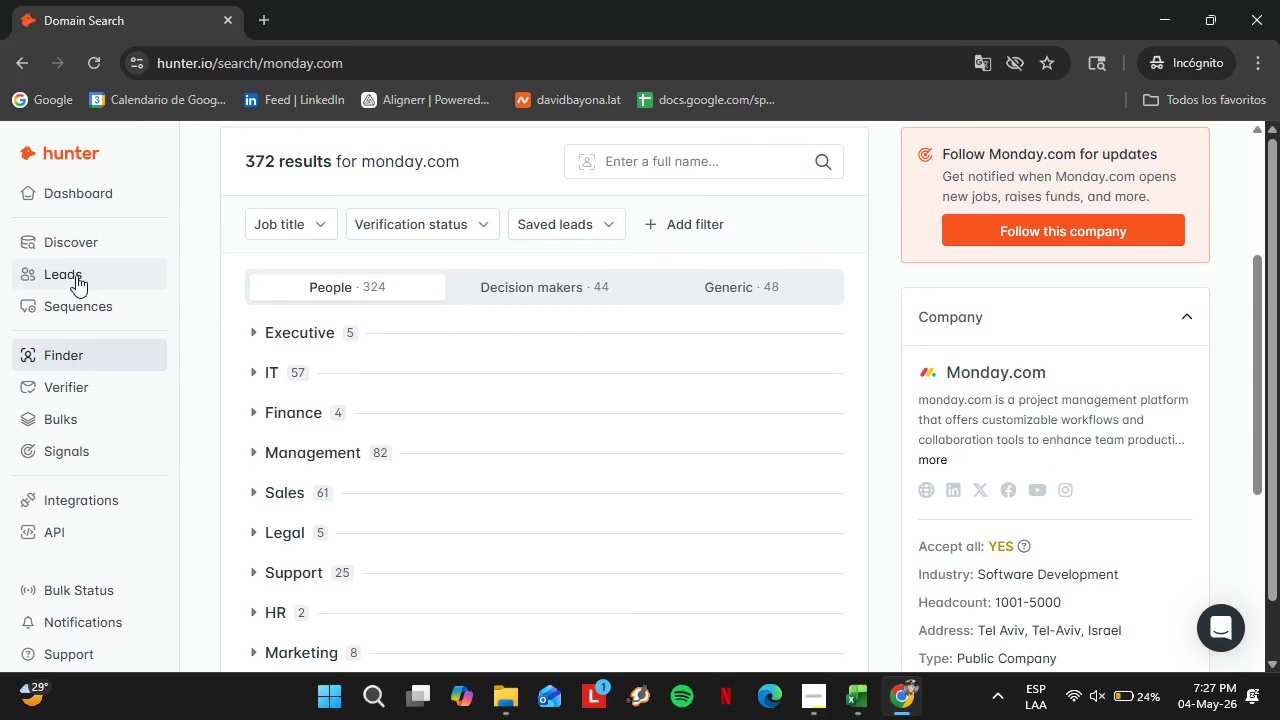 
left_click([76, 275])
 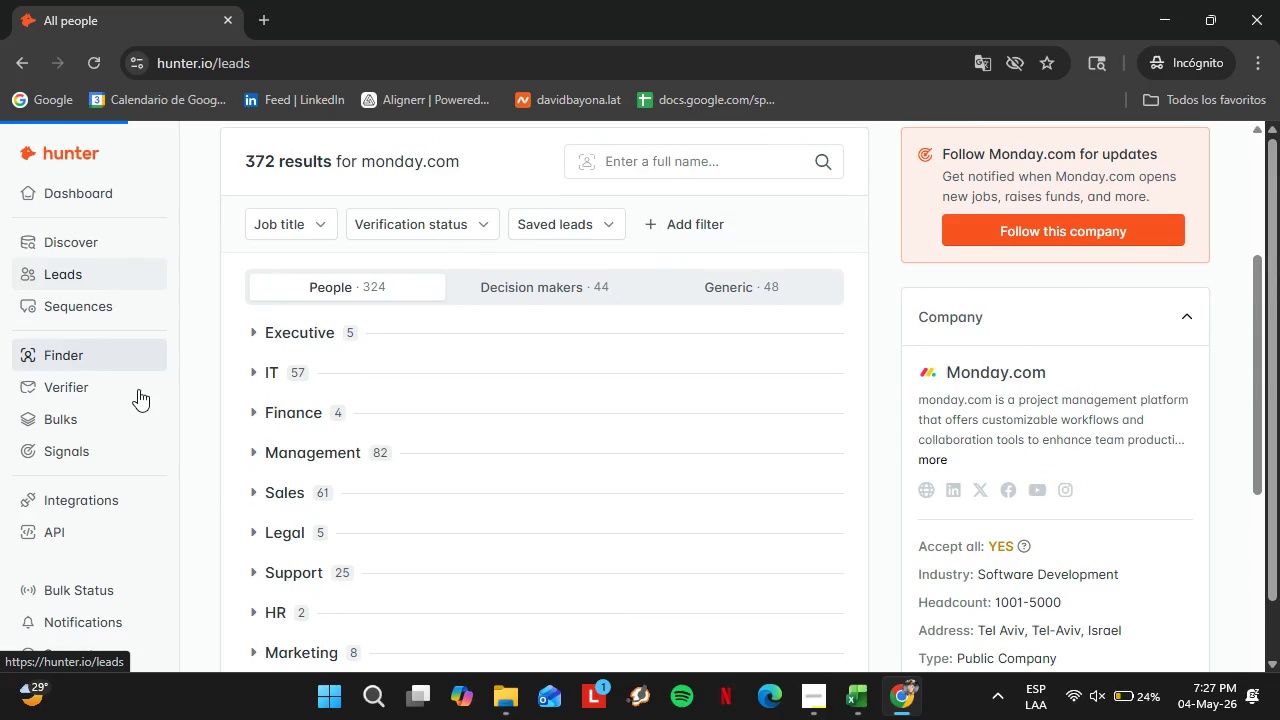 
wait(6.64)
 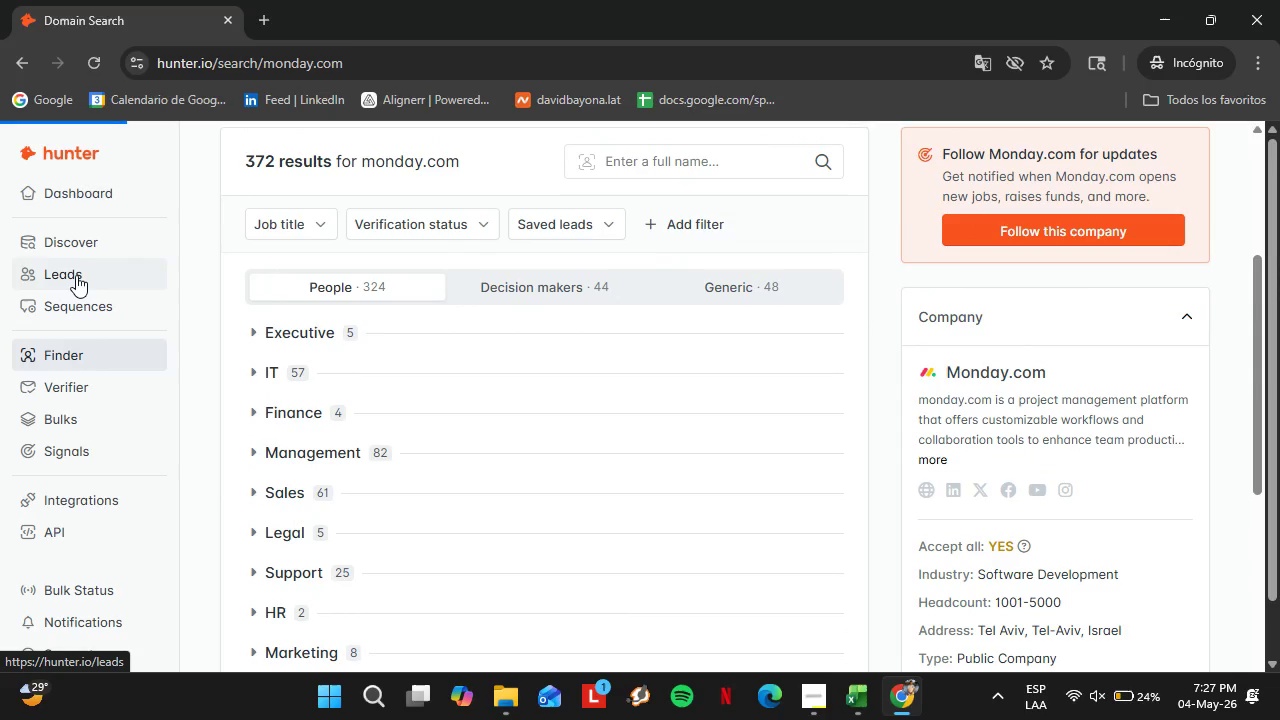 
left_click([144, 341])
 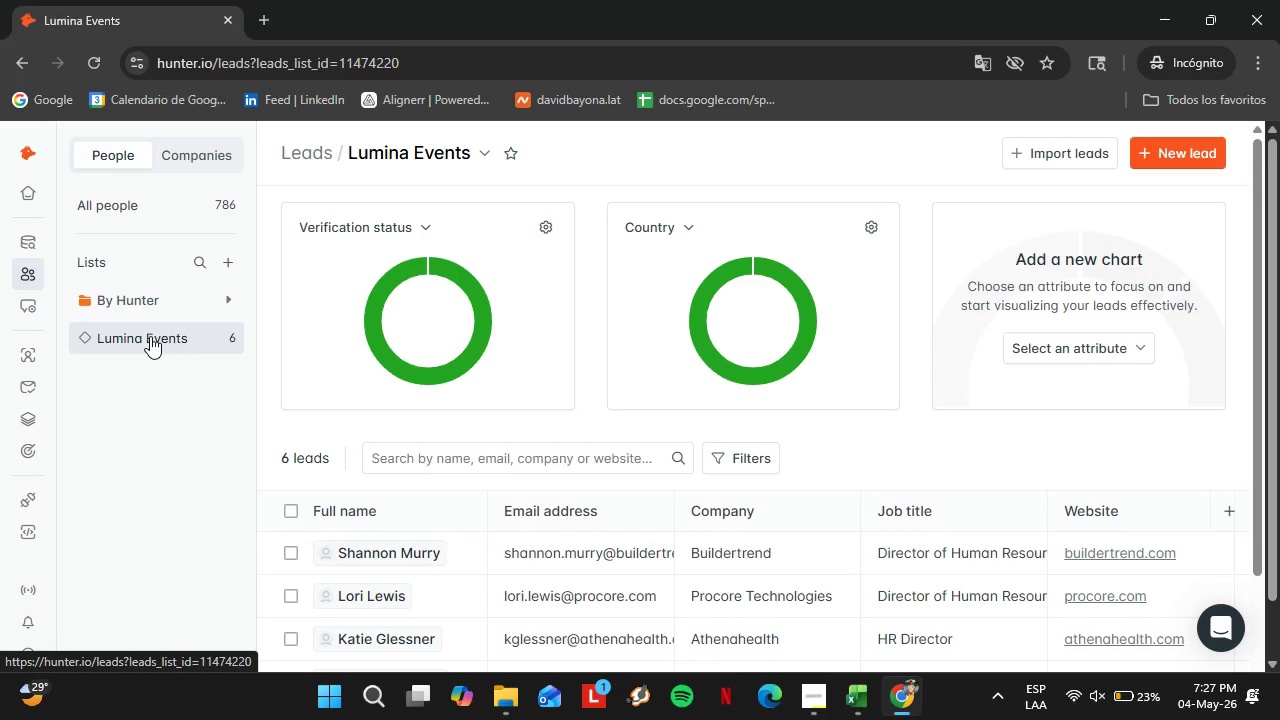 
wait(19.55)
 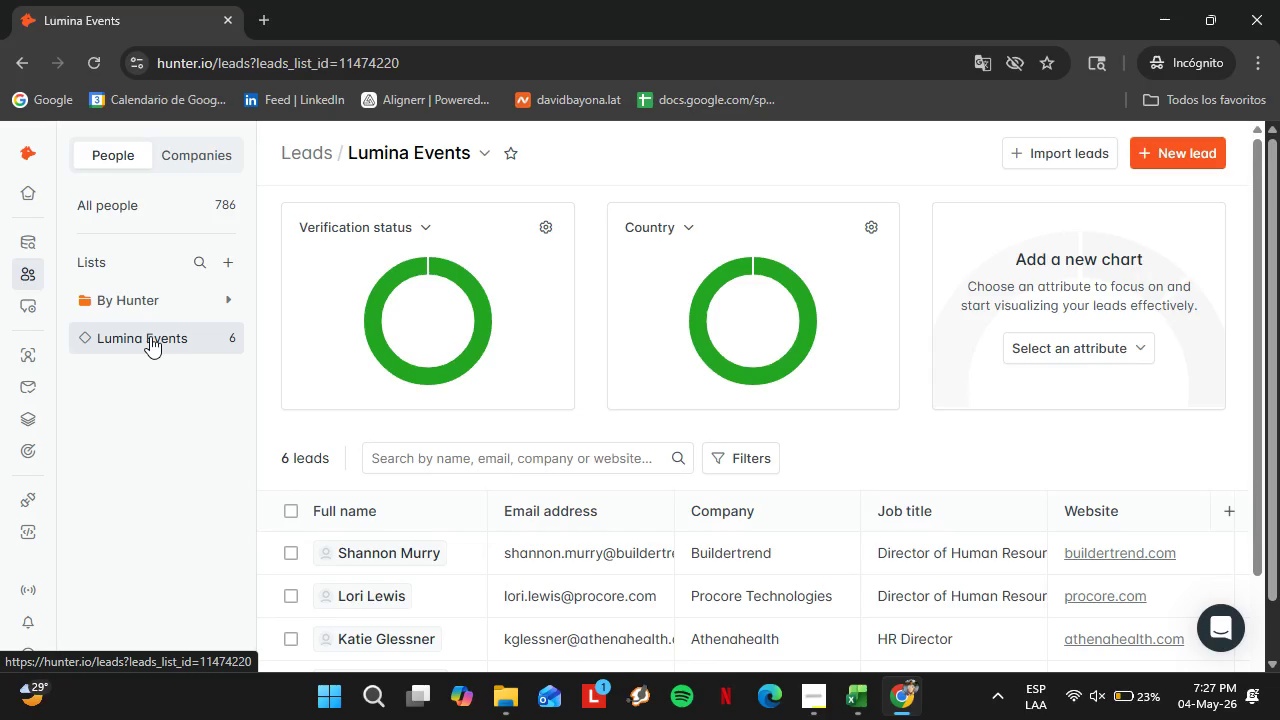 
scroll: coordinate [588, 392], scroll_direction: down, amount: 4.0
 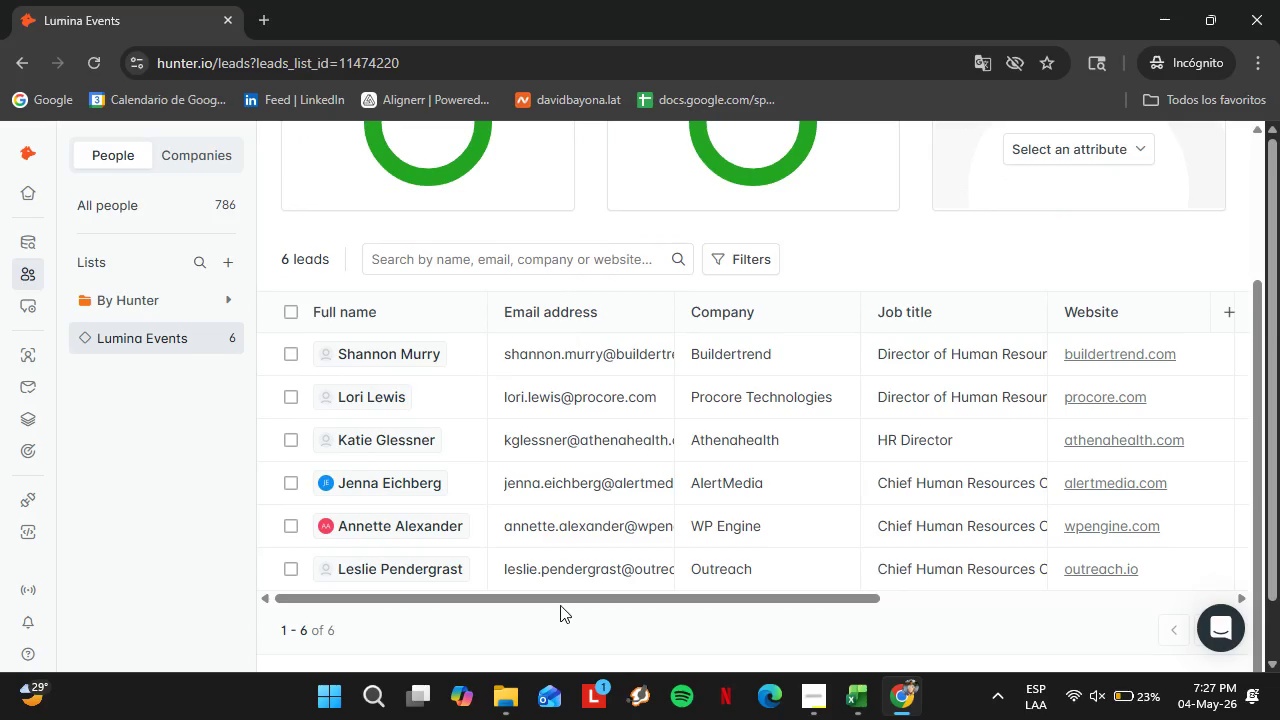 
left_click_drag(start_coordinate=[554, 597], to_coordinate=[715, 585])
 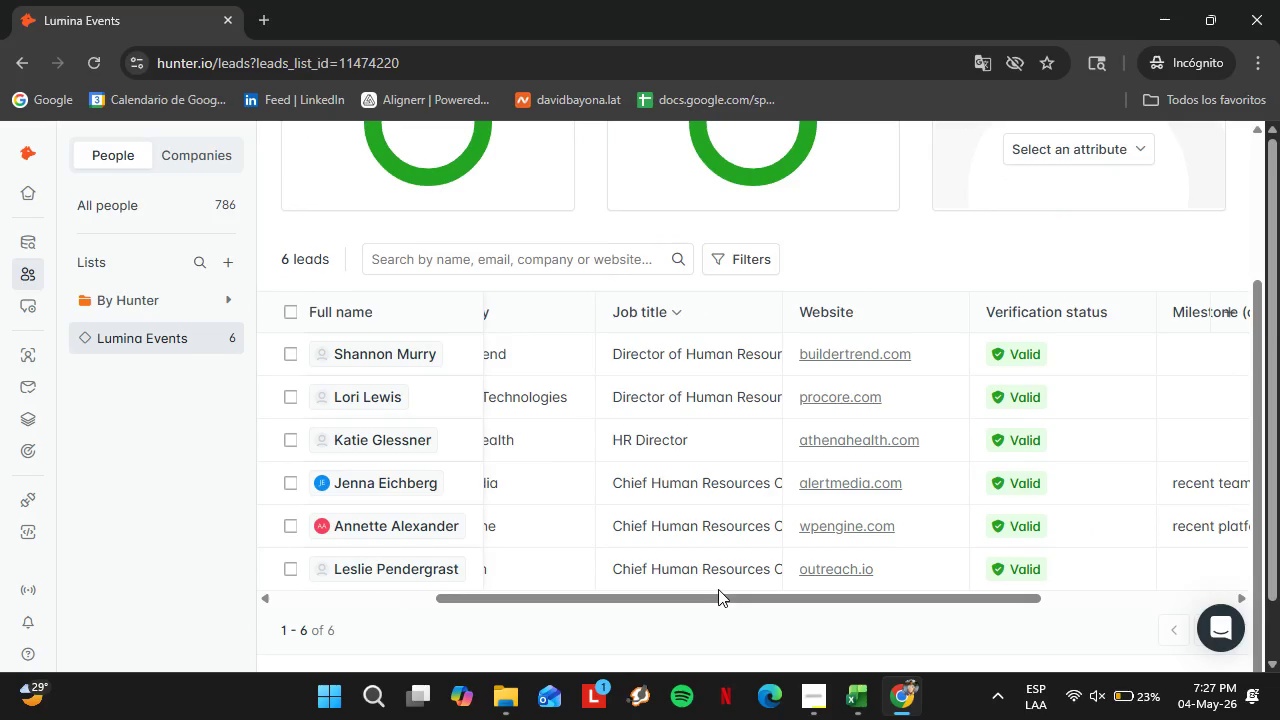 
left_click_drag(start_coordinate=[703, 597], to_coordinate=[880, 599])
 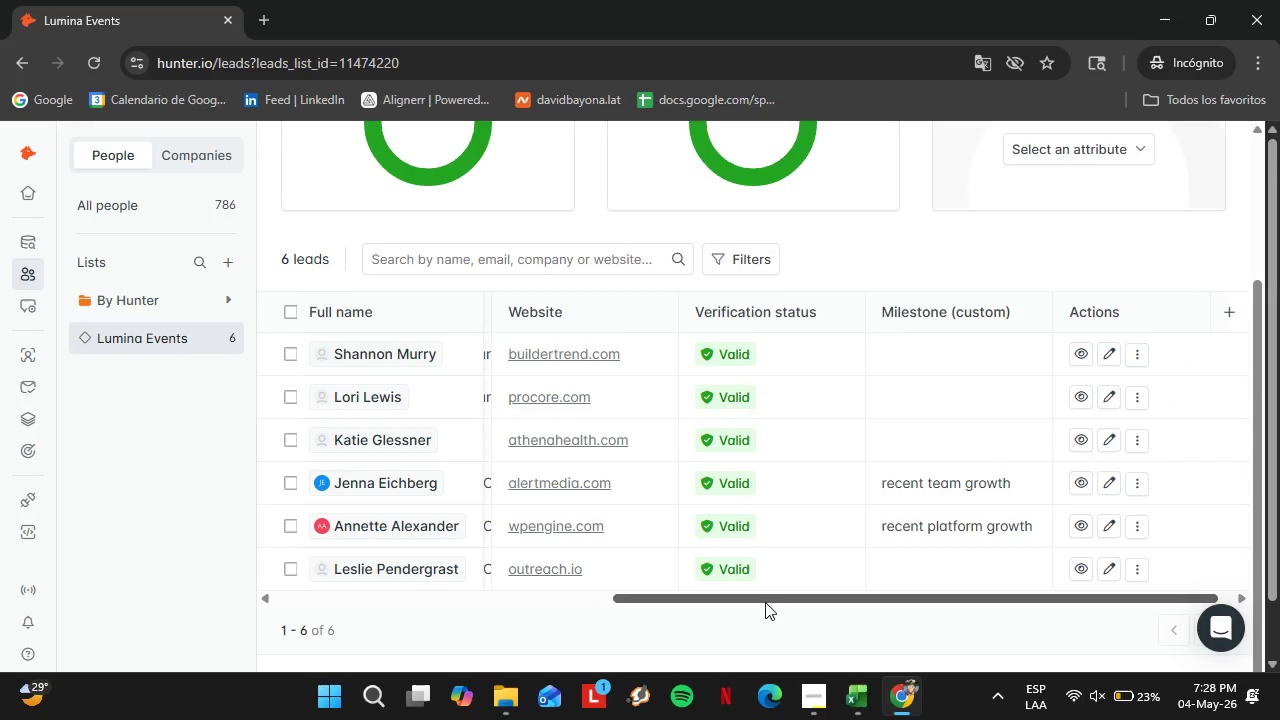 
left_click_drag(start_coordinate=[756, 601], to_coordinate=[487, 627])
 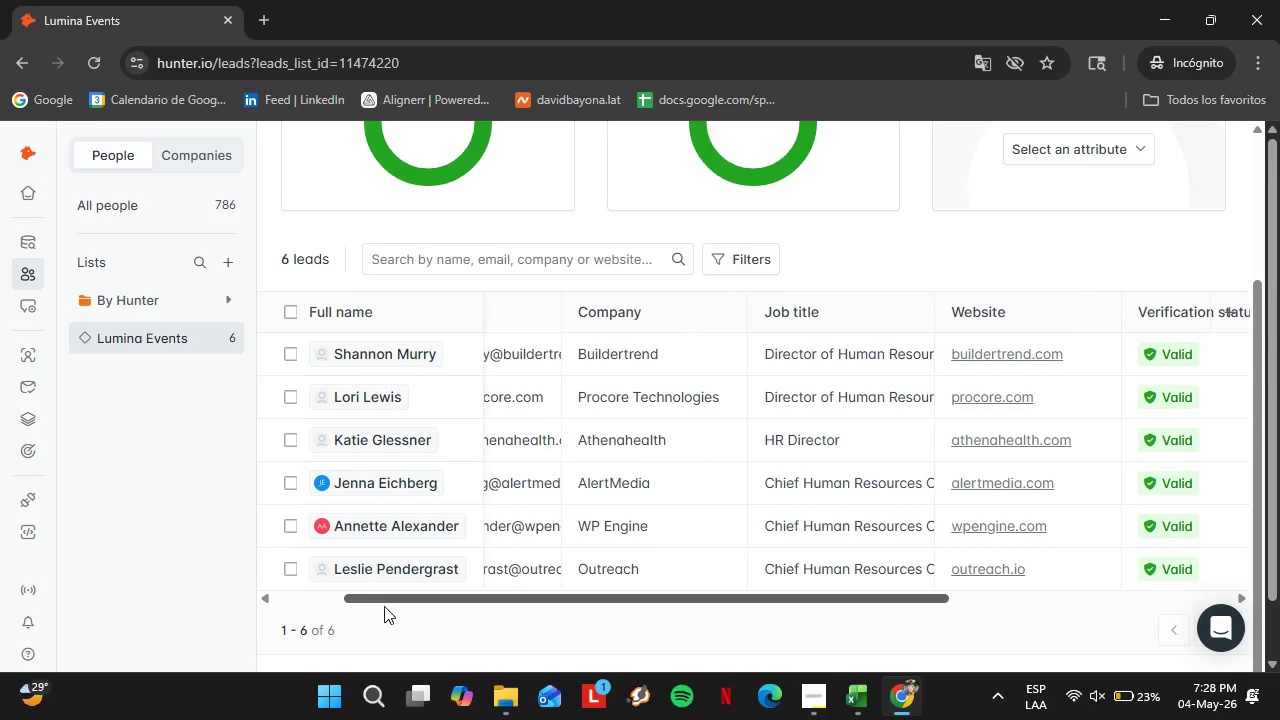 
left_click_drag(start_coordinate=[377, 604], to_coordinate=[319, 601])
 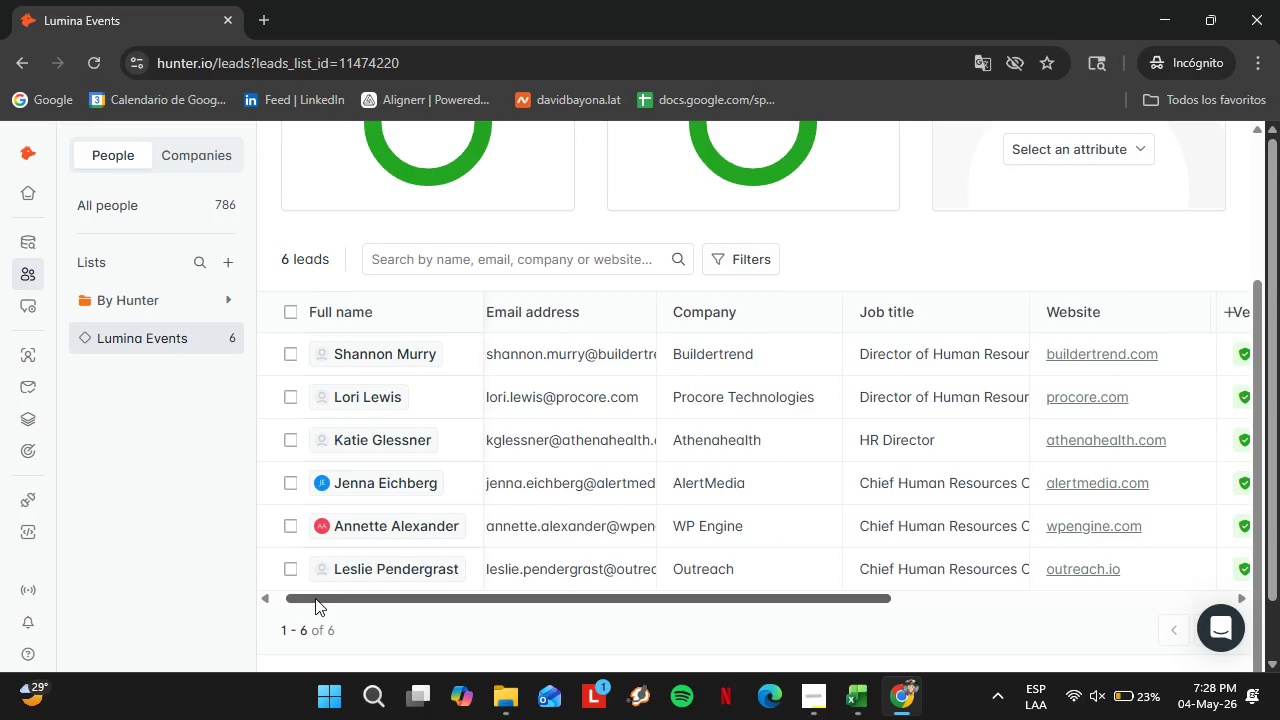 
left_click_drag(start_coordinate=[315, 598], to_coordinate=[533, 615])
 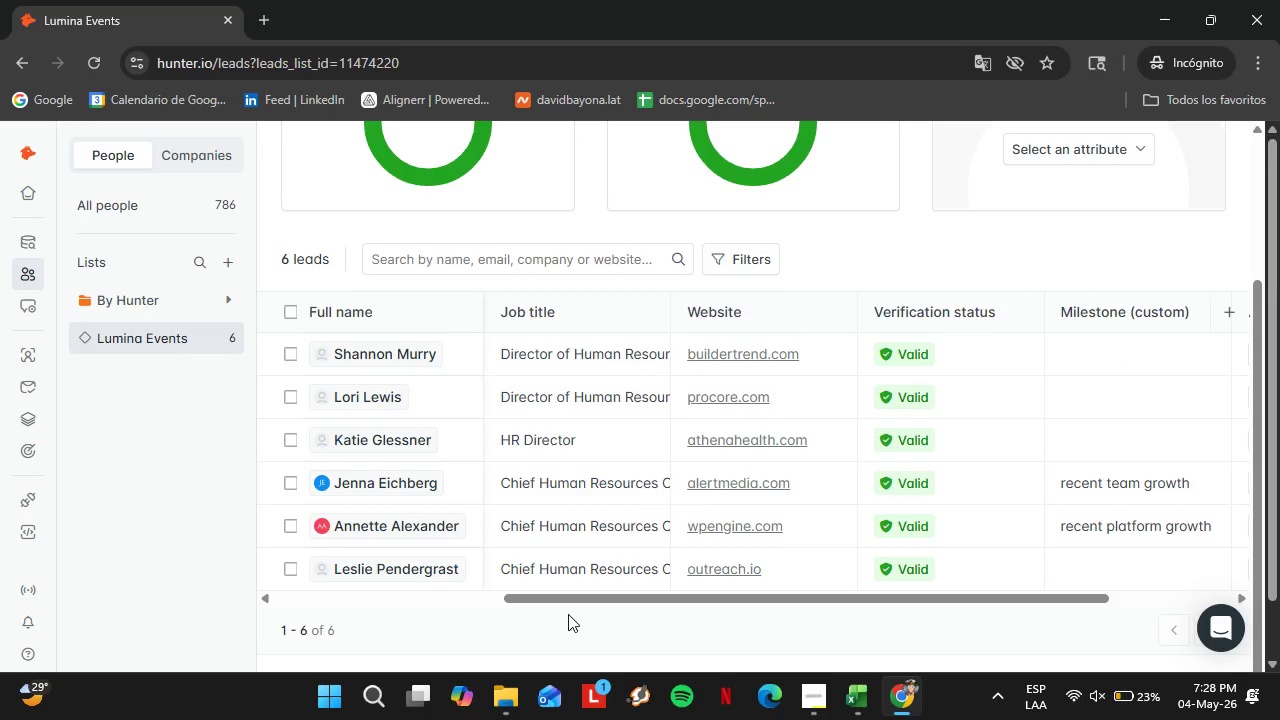 
left_click_drag(start_coordinate=[588, 596], to_coordinate=[338, 605])
 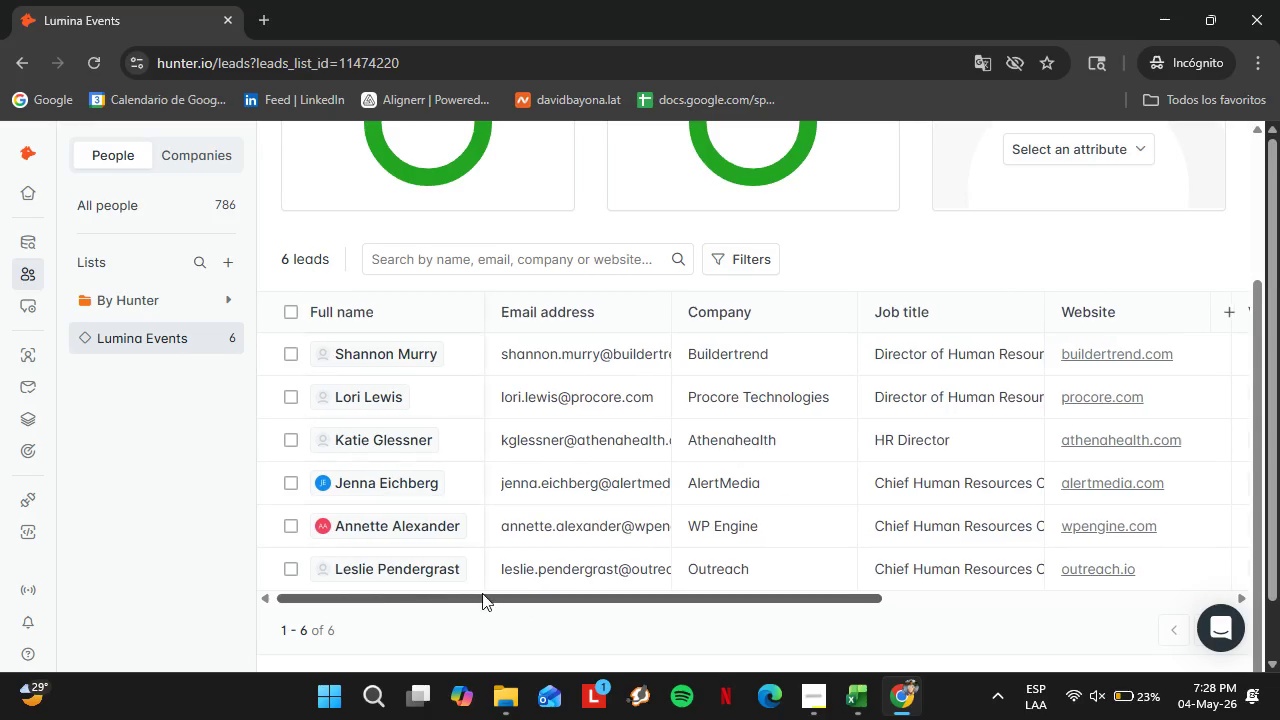 
left_click_drag(start_coordinate=[401, 593], to_coordinate=[592, 601])
 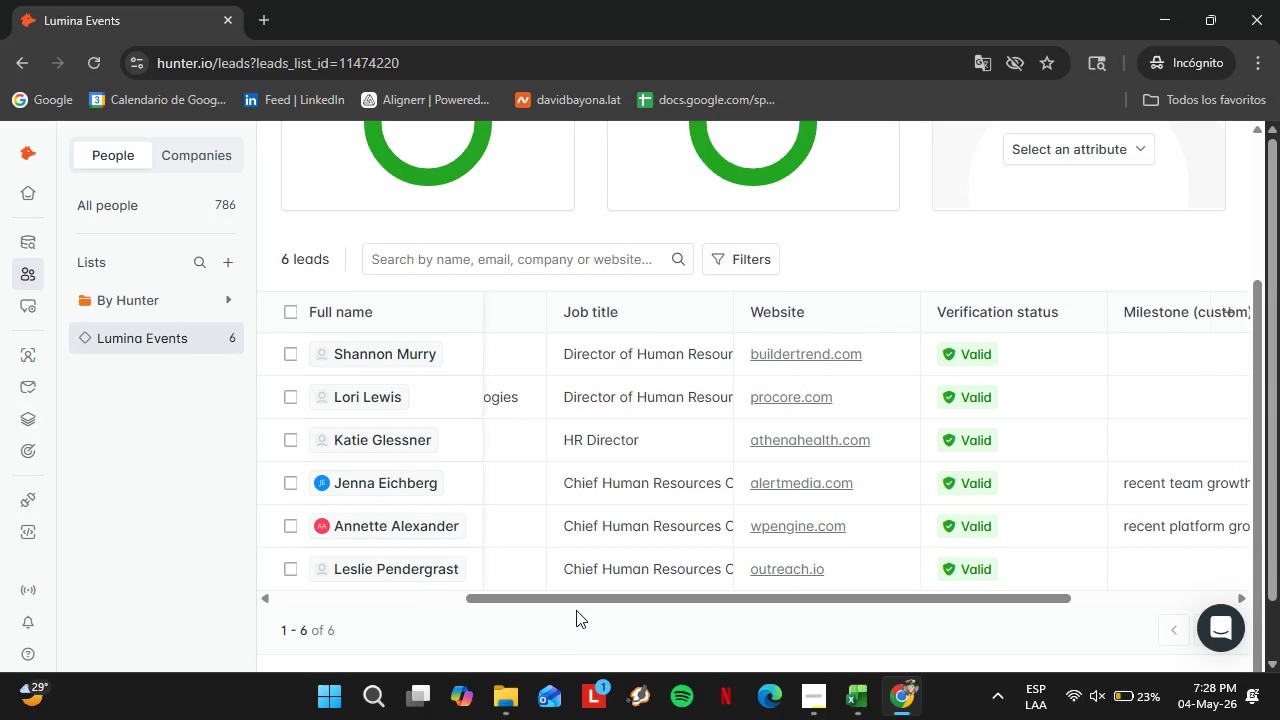 
left_click_drag(start_coordinate=[574, 609], to_coordinate=[513, 614])
 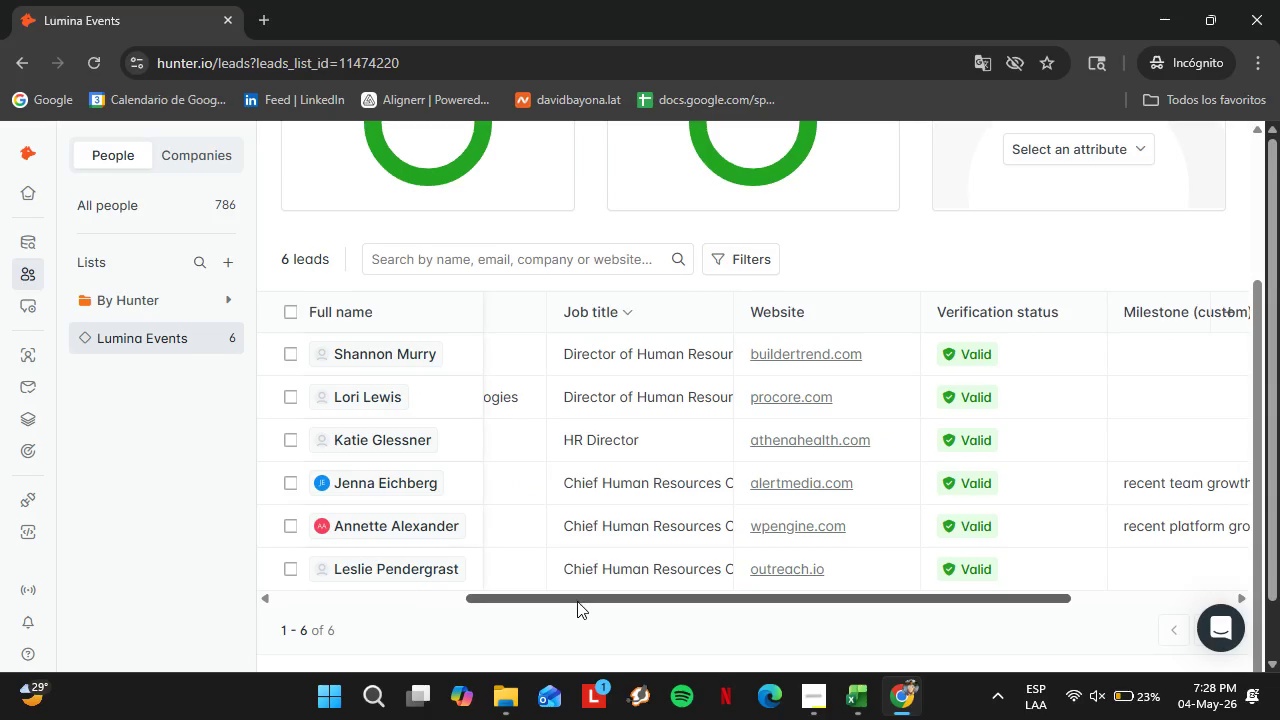 
left_click_drag(start_coordinate=[575, 601], to_coordinate=[611, 610])
 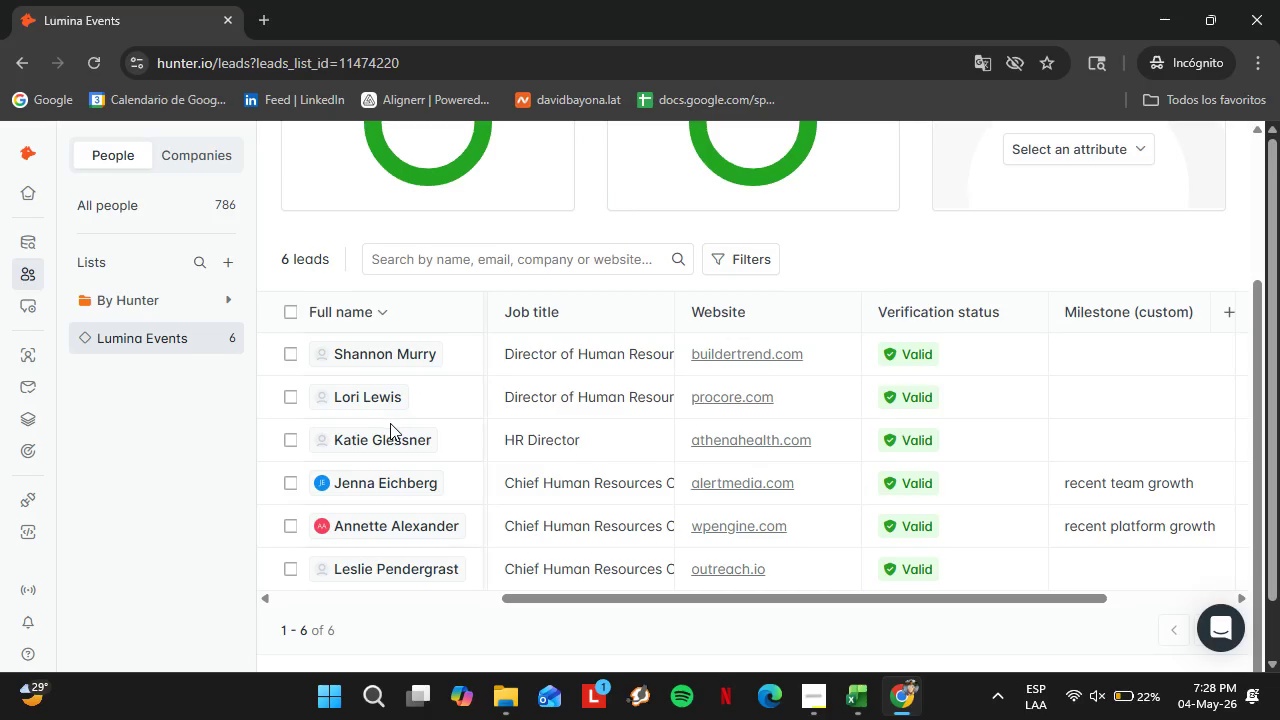 
wait(41.28)
 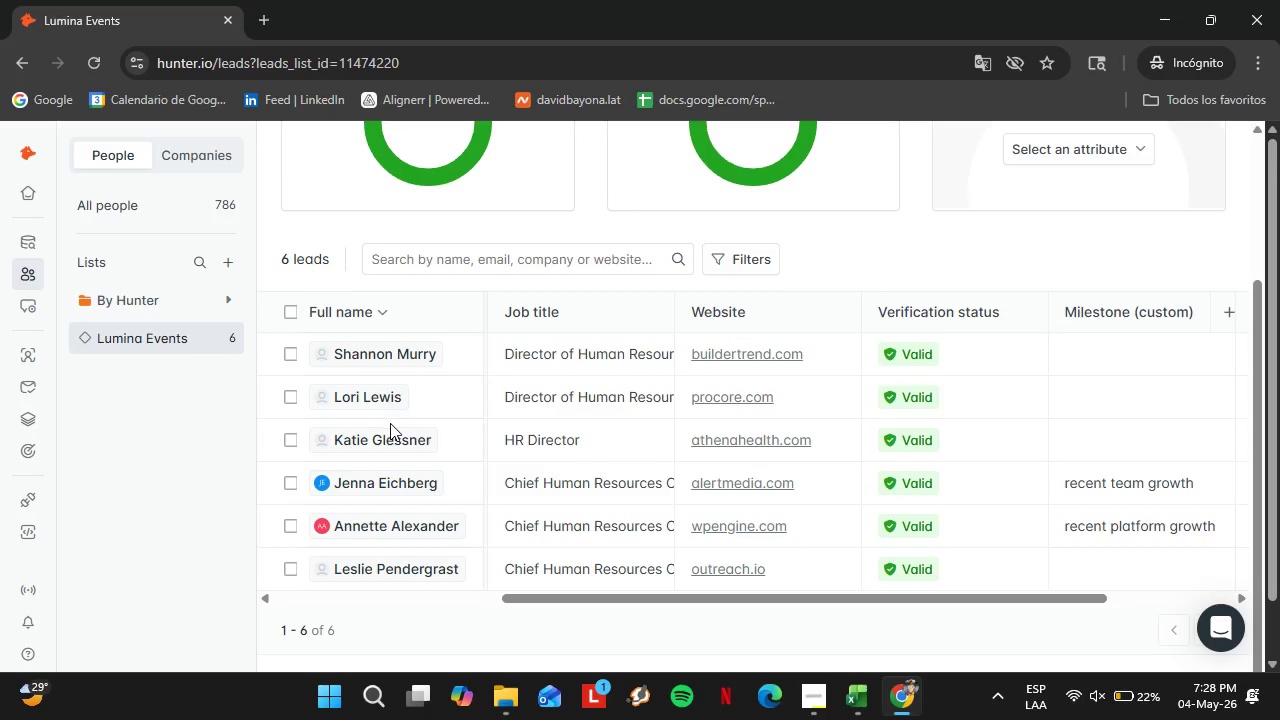 
left_click_drag(start_coordinate=[1043, 598], to_coordinate=[1130, 604])
 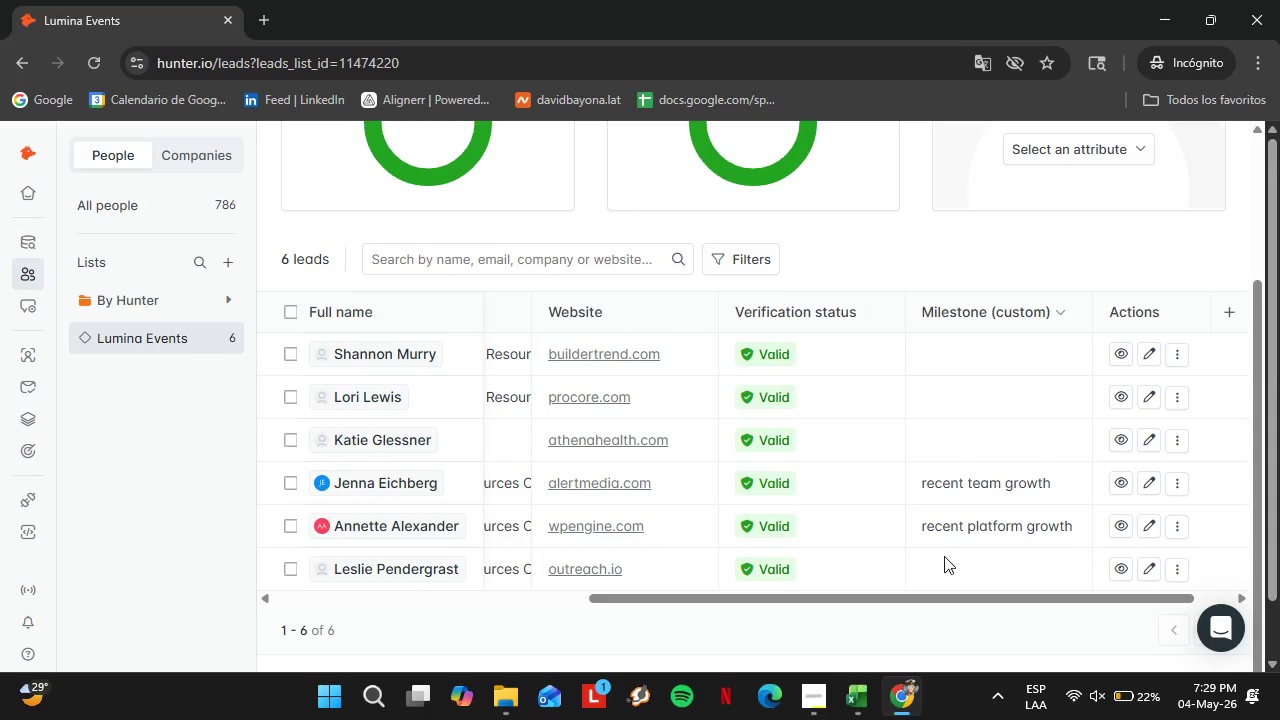 
double_click([958, 563])
 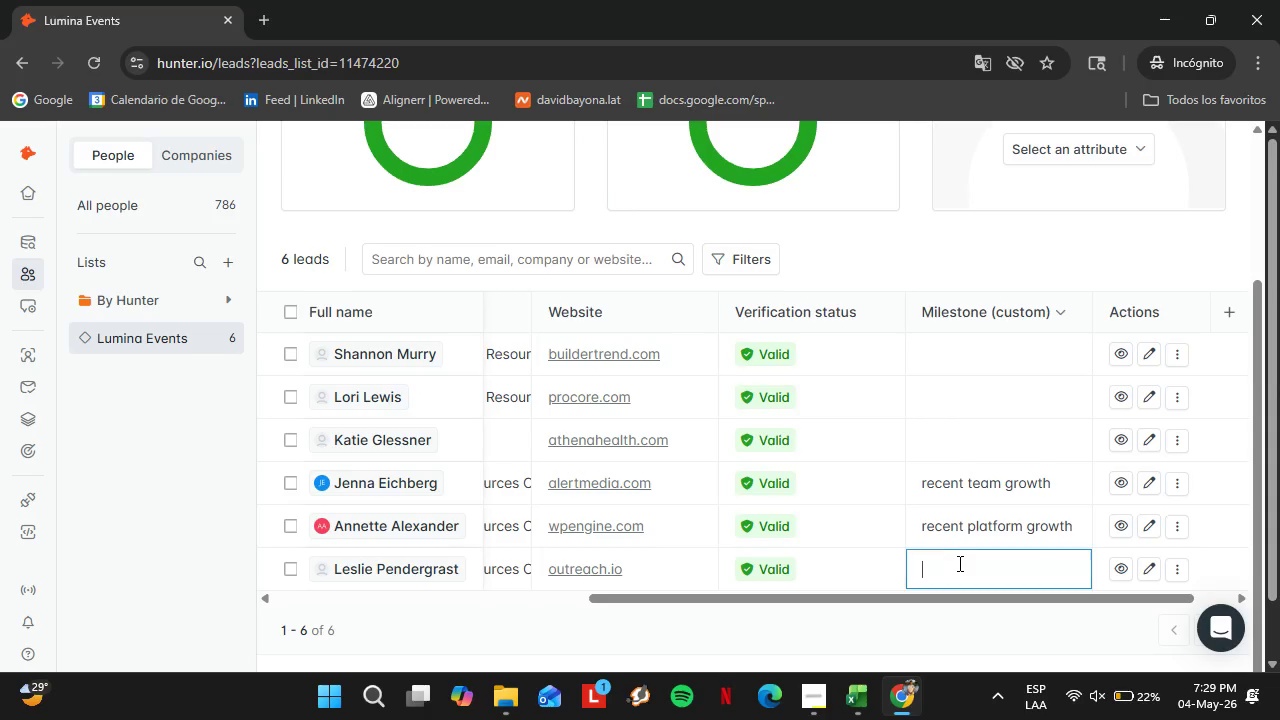 
triple_click([958, 563])
 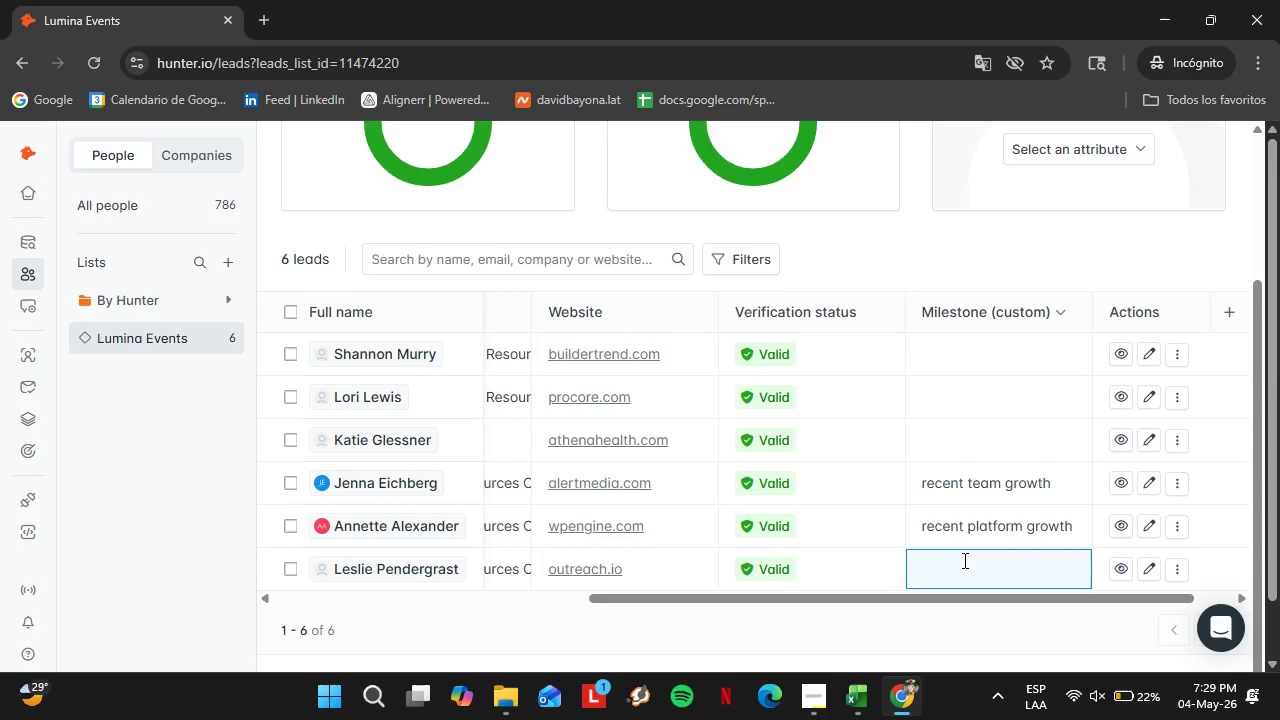 
type(recent )
 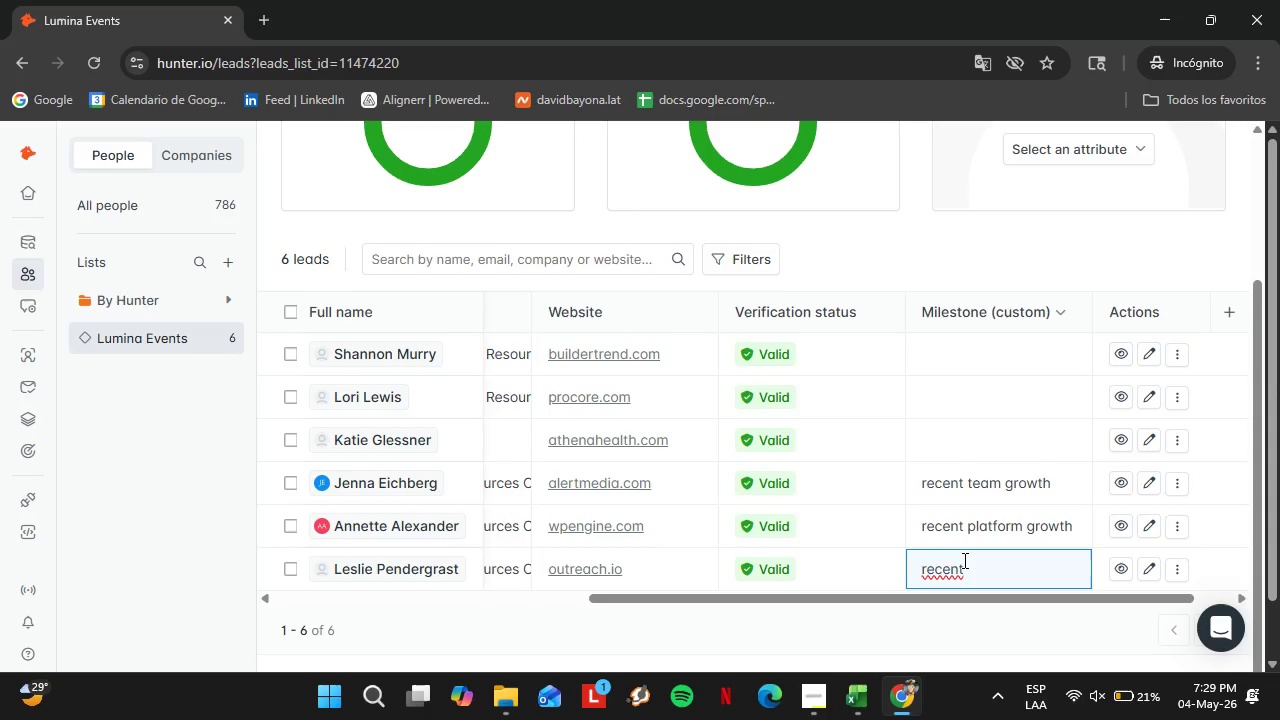 
type(;)
key(Backspace)
type(prod)
key(Backspace)
key(Backspace)
key(Backspace)
key(Backspace)
type( product development)
 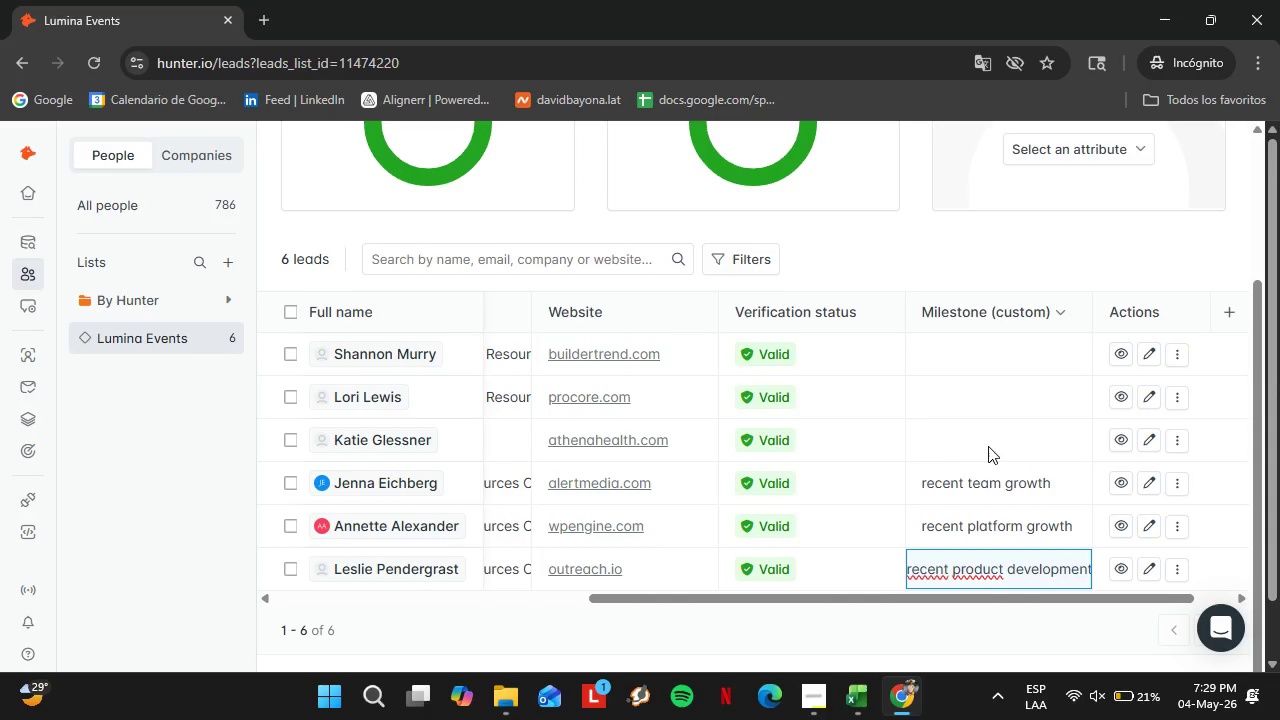 
double_click([1001, 438])
 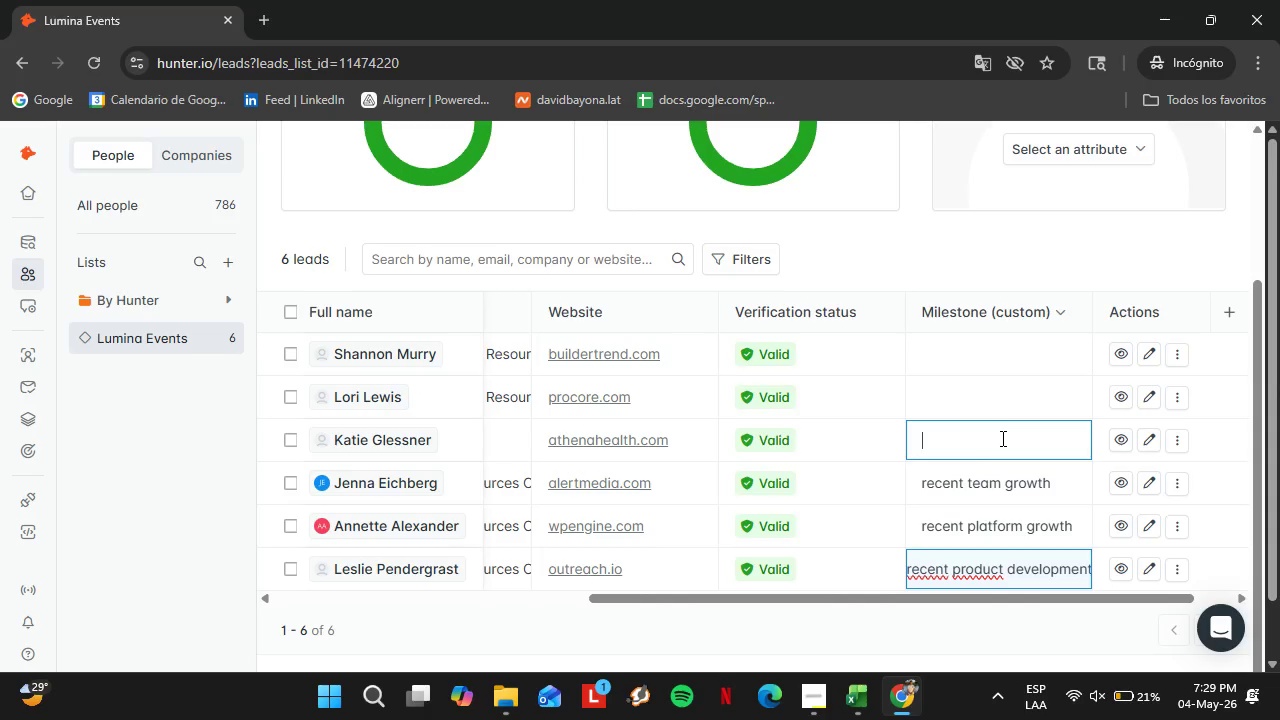 
triple_click([1001, 438])
 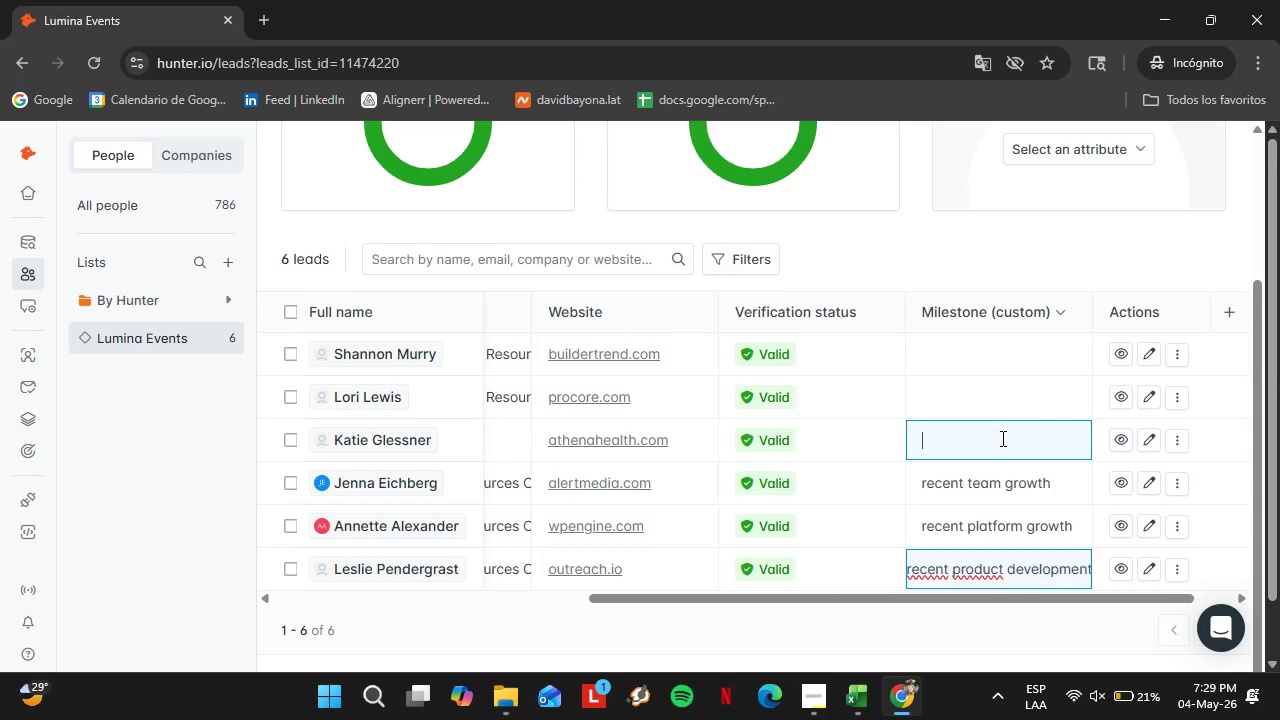 
triple_click([1001, 438])
 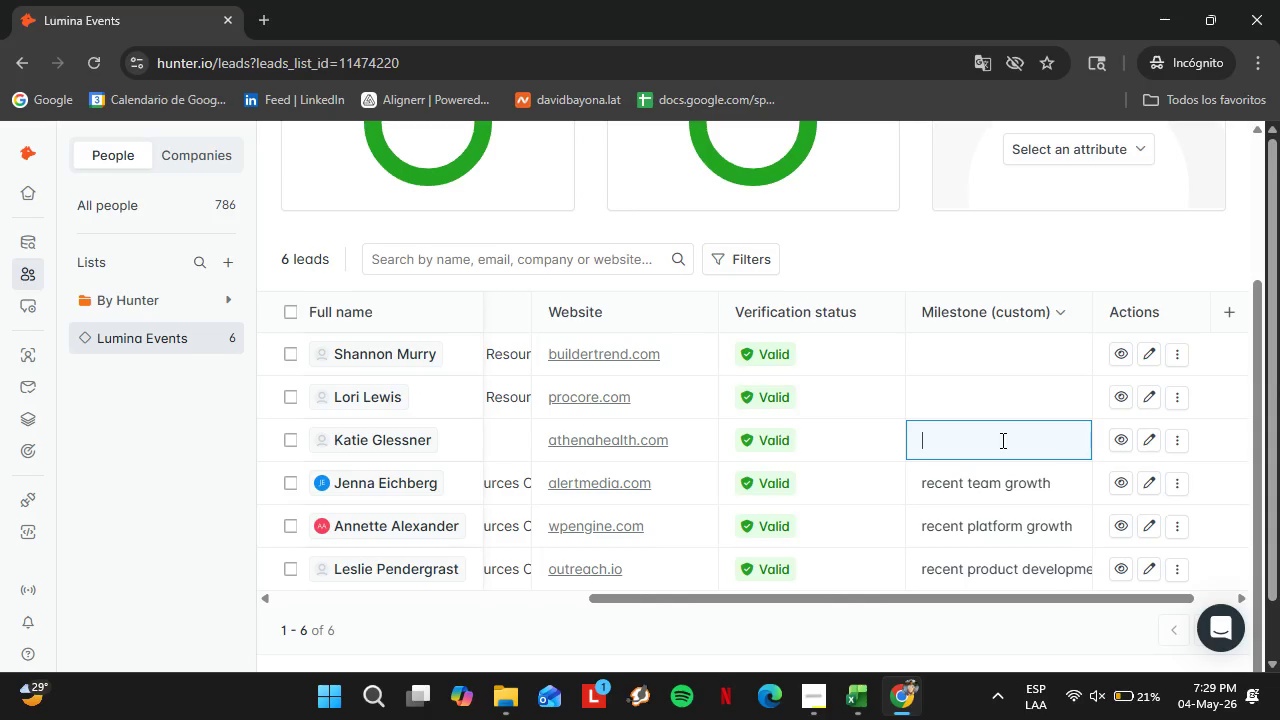 
wait(10.16)
 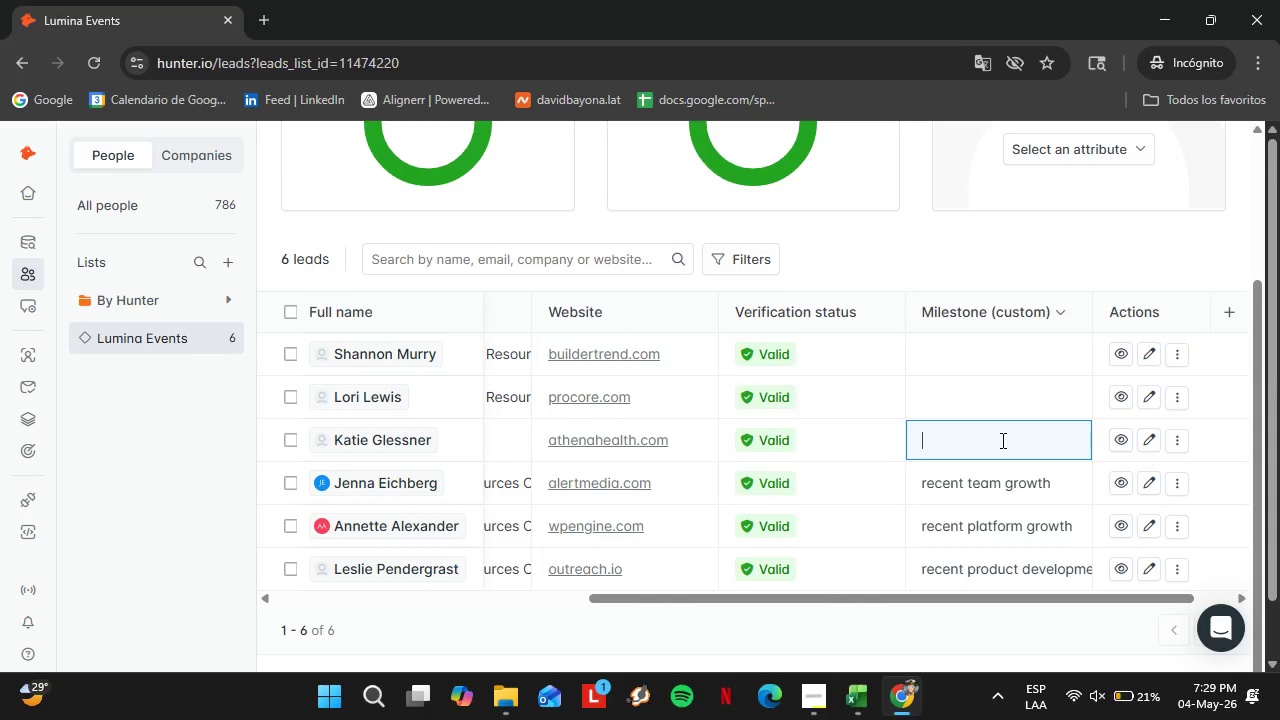 
type(recent service growth)
 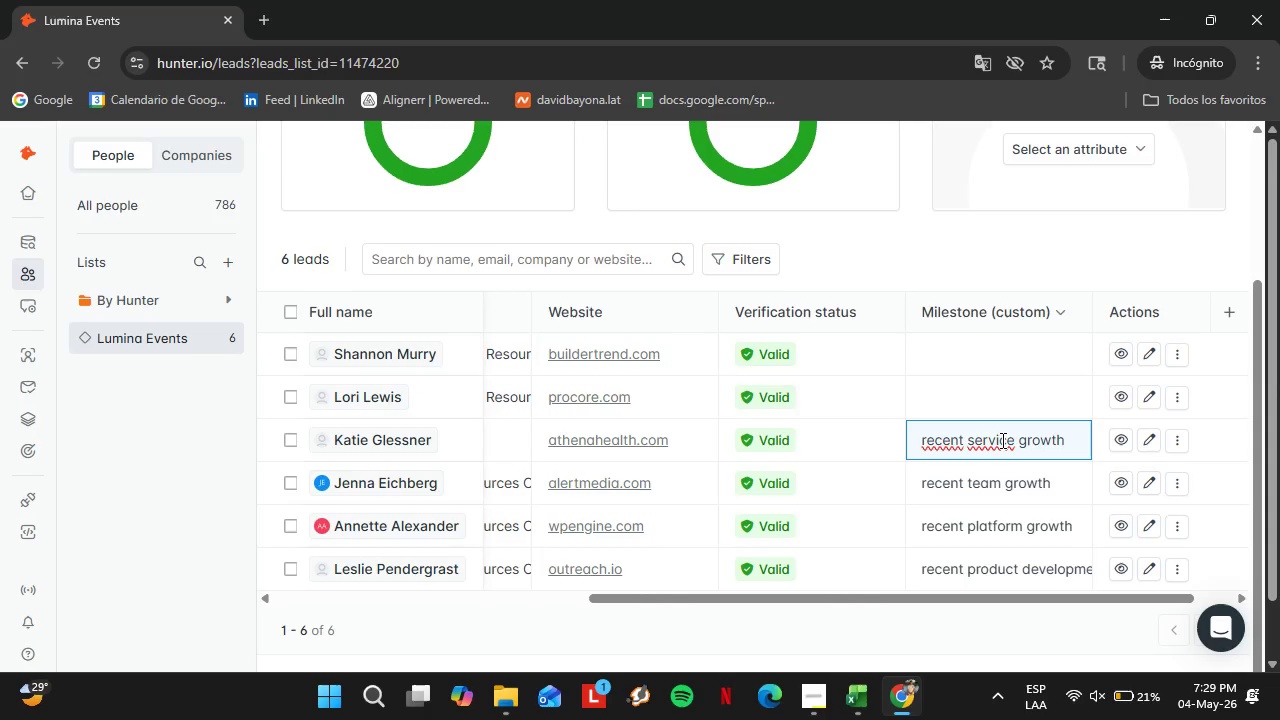 
wait(8.09)
 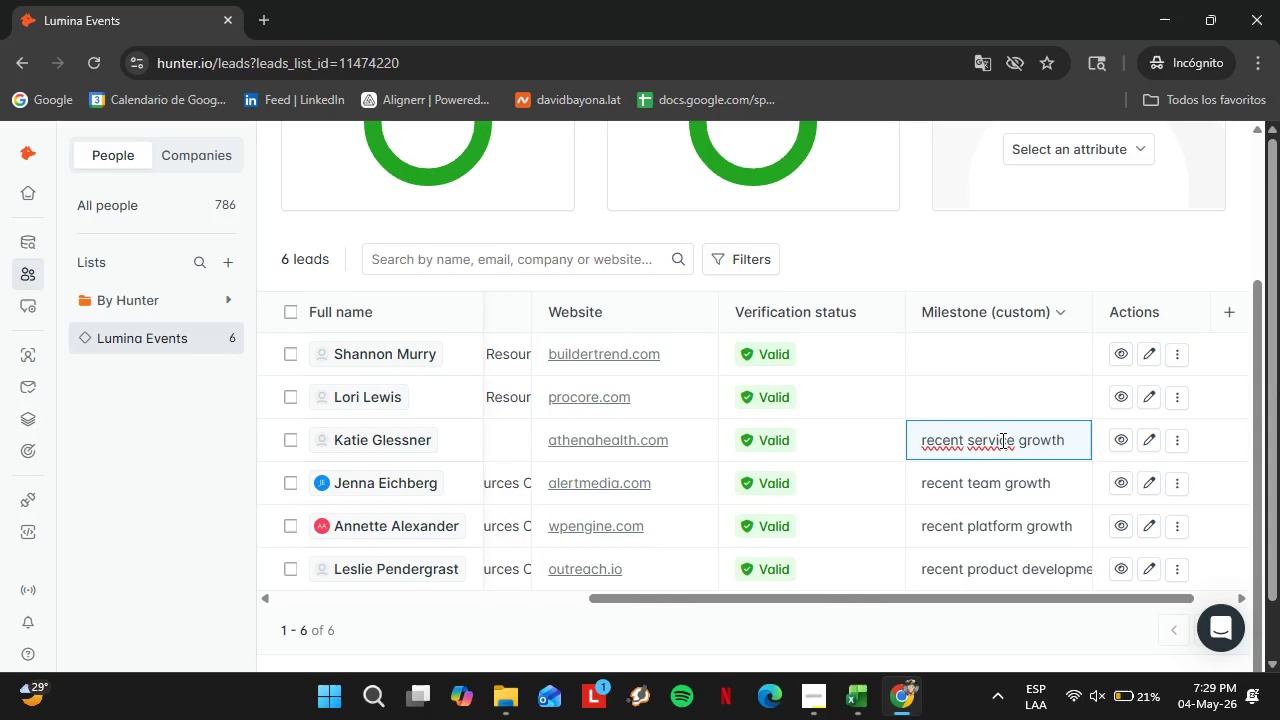 
double_click([962, 399])
 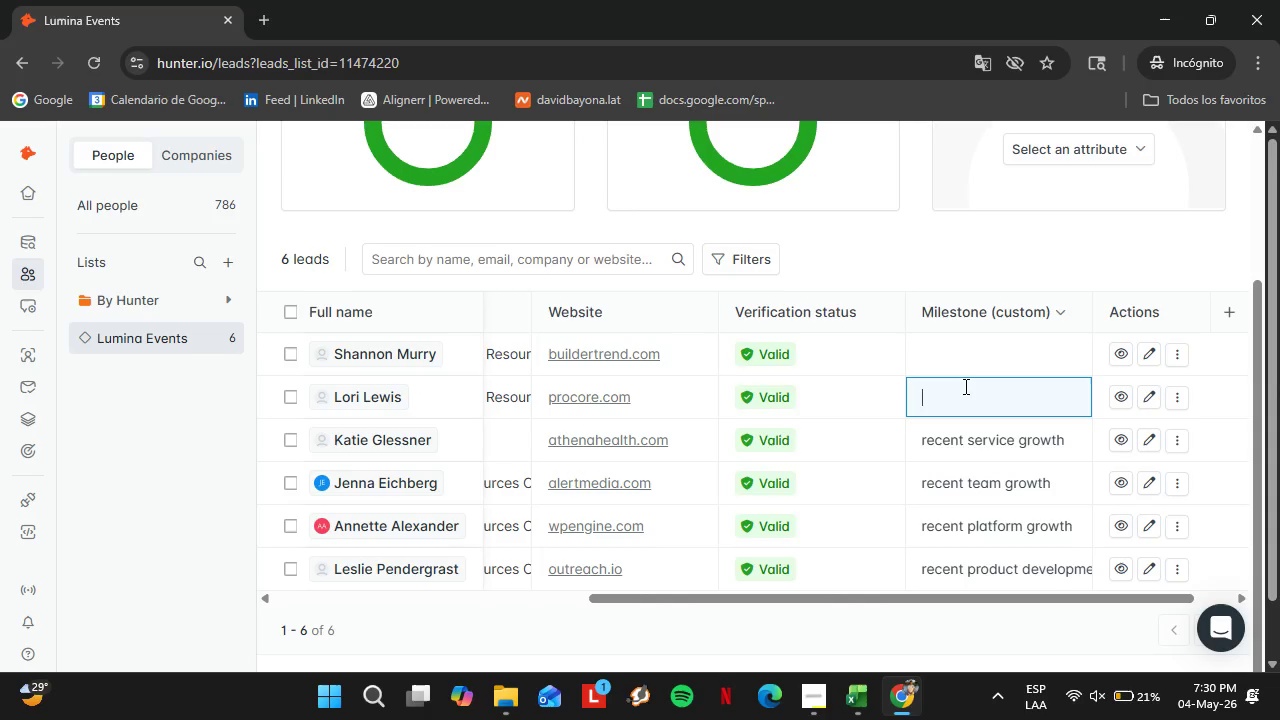 
wait(19.16)
 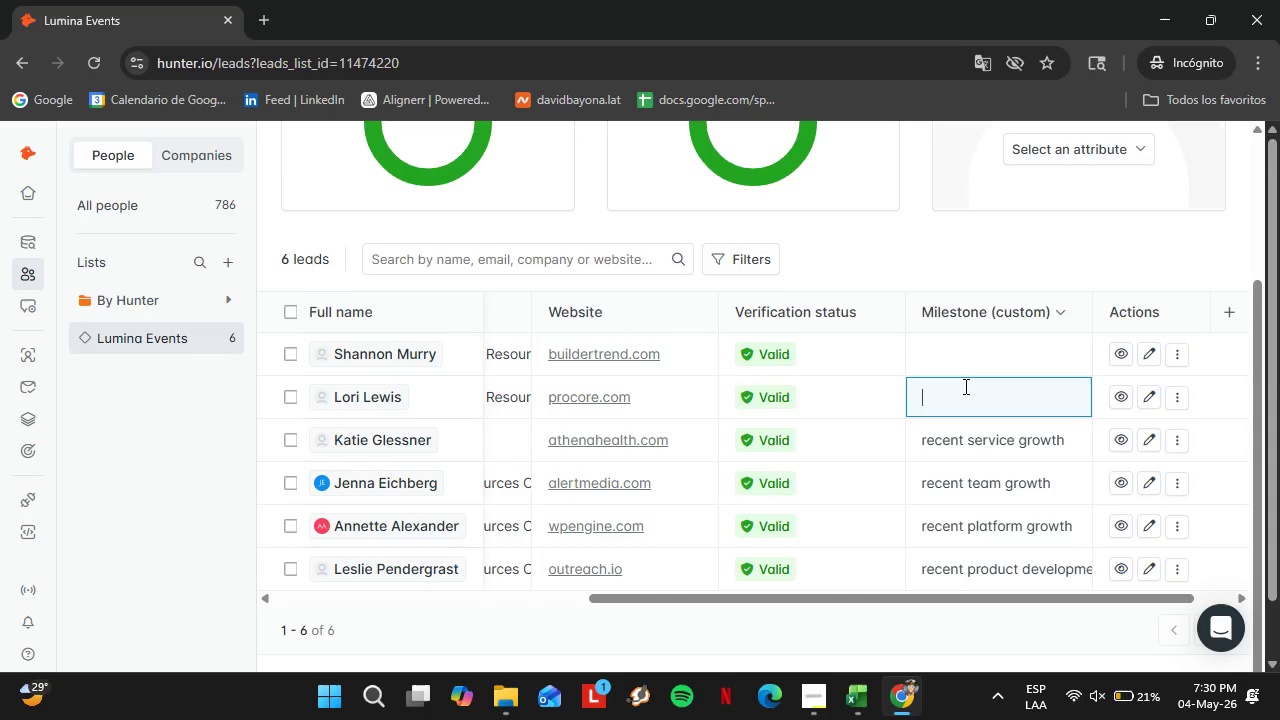 
left_click_drag(start_coordinate=[718, 599], to_coordinate=[604, 597])
 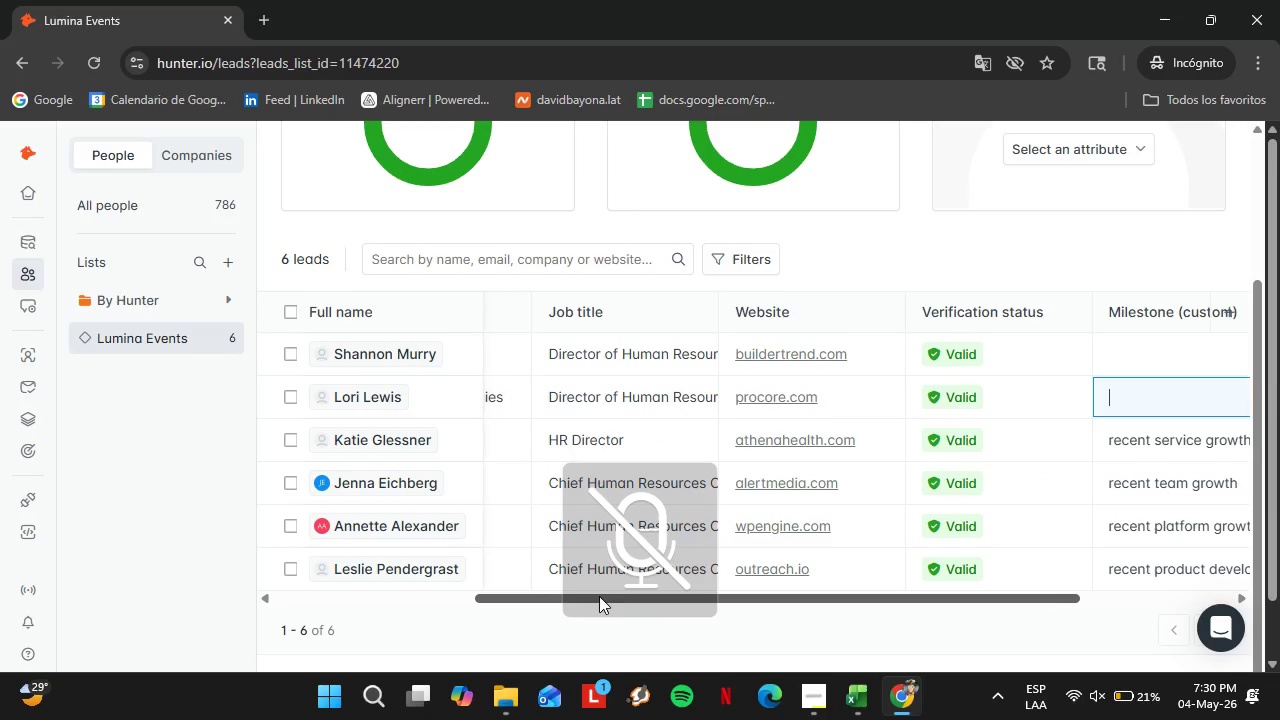 
left_click_drag(start_coordinate=[828, 596], to_coordinate=[1023, 590])
 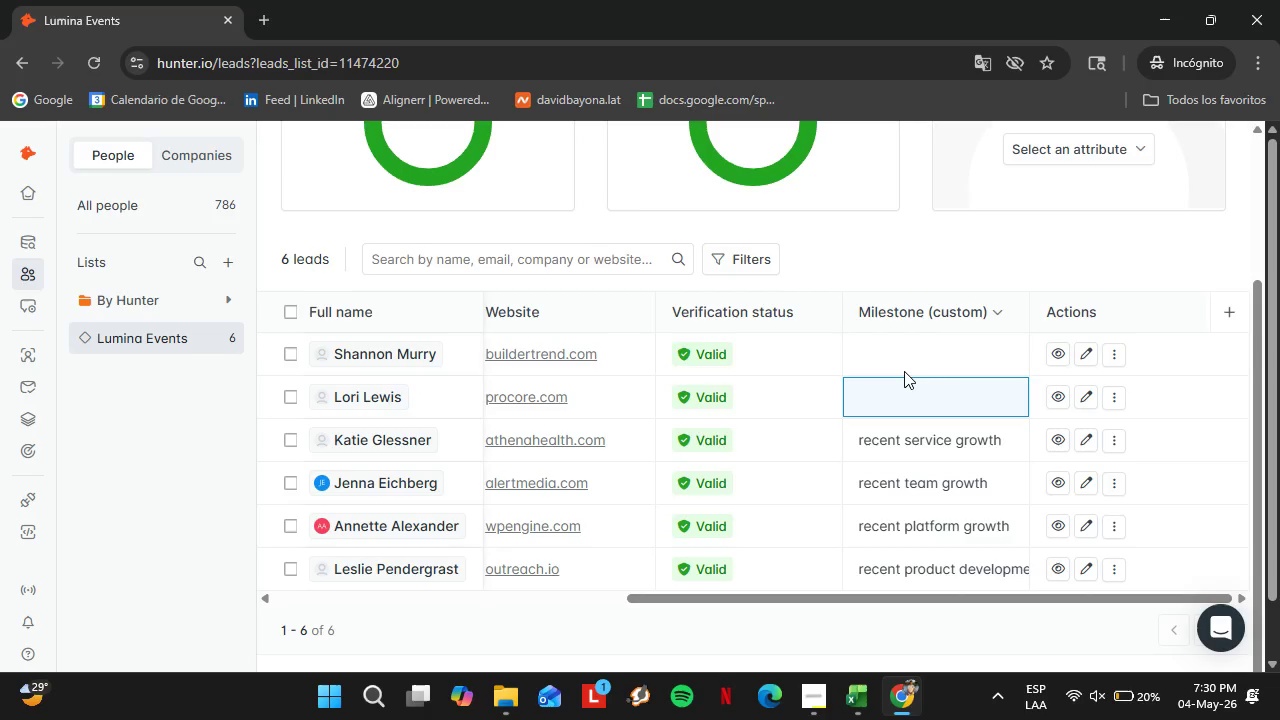 
wait(28.12)
 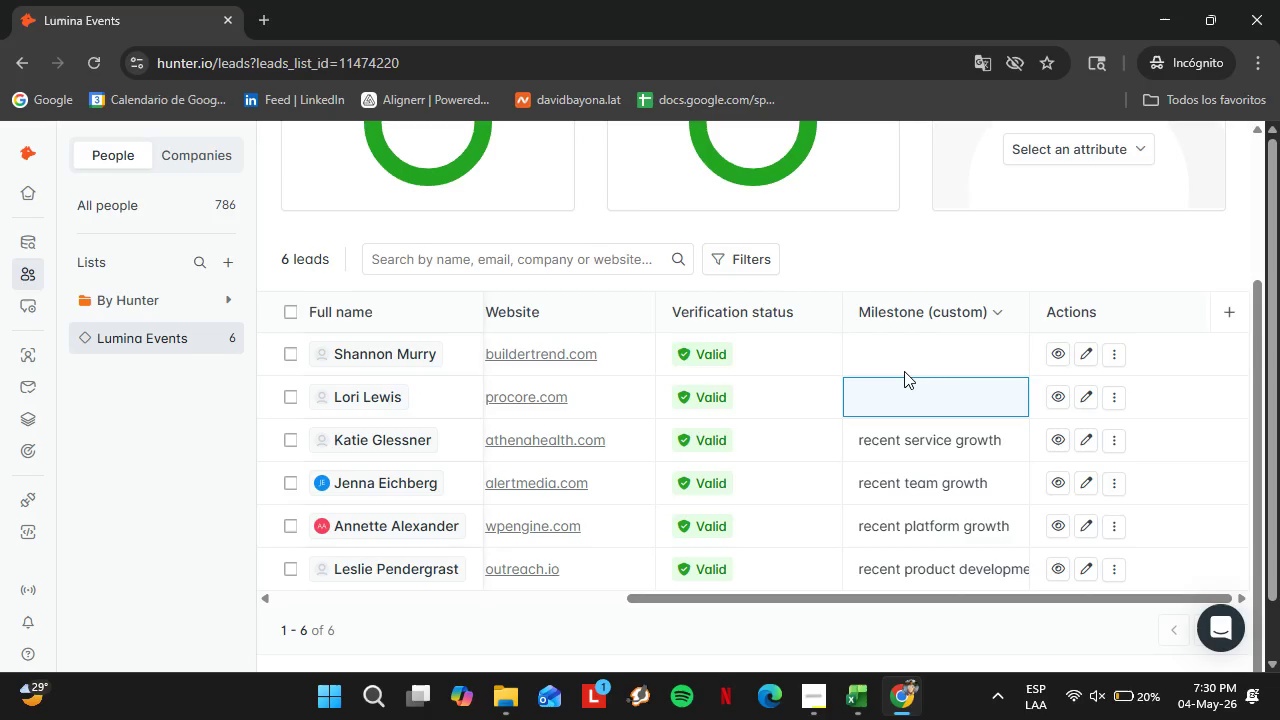 
left_click_drag(start_coordinate=[883, 604], to_coordinate=[836, 605])
 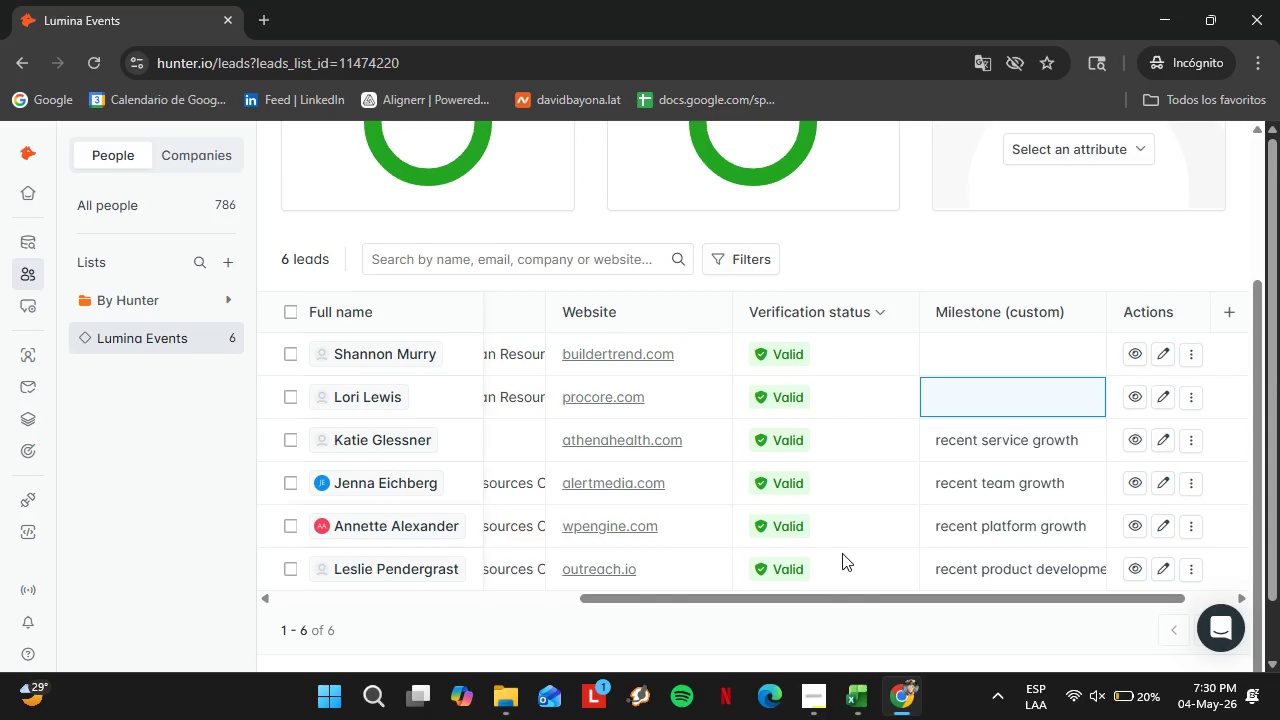 
wait(15.23)
 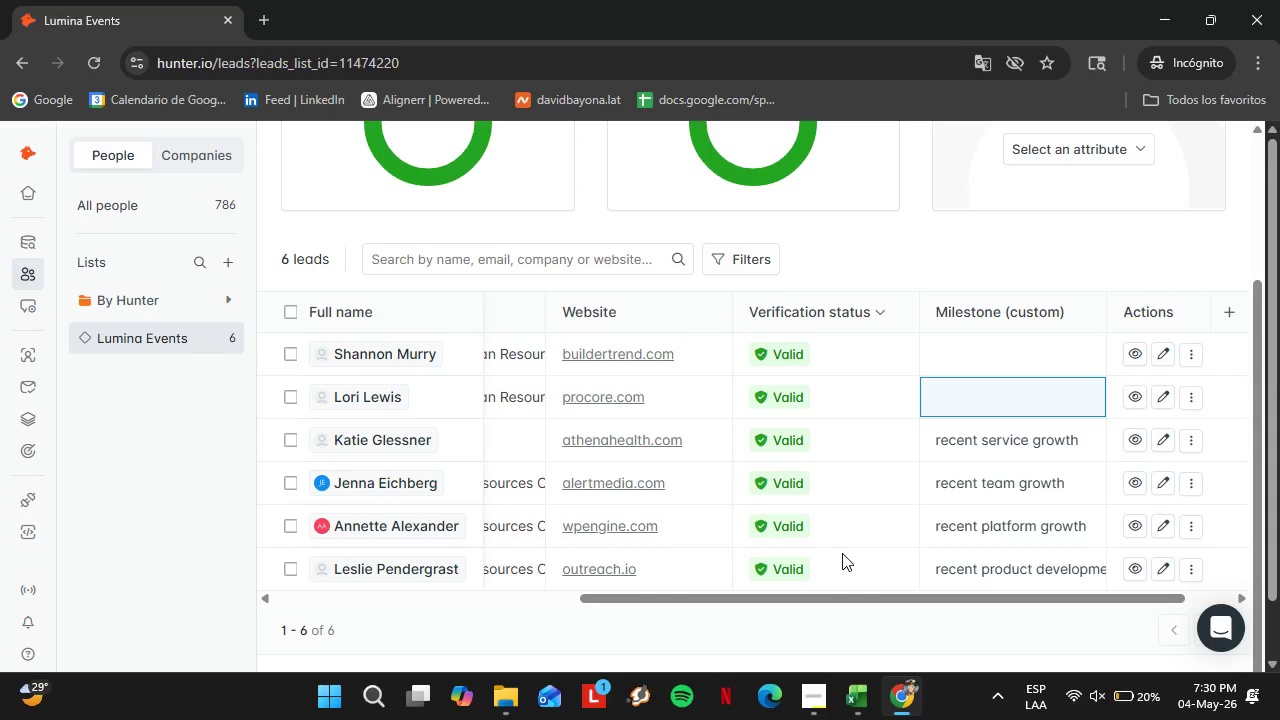 
type(rev)
key(Backspace)
type(cent industry expansion)
 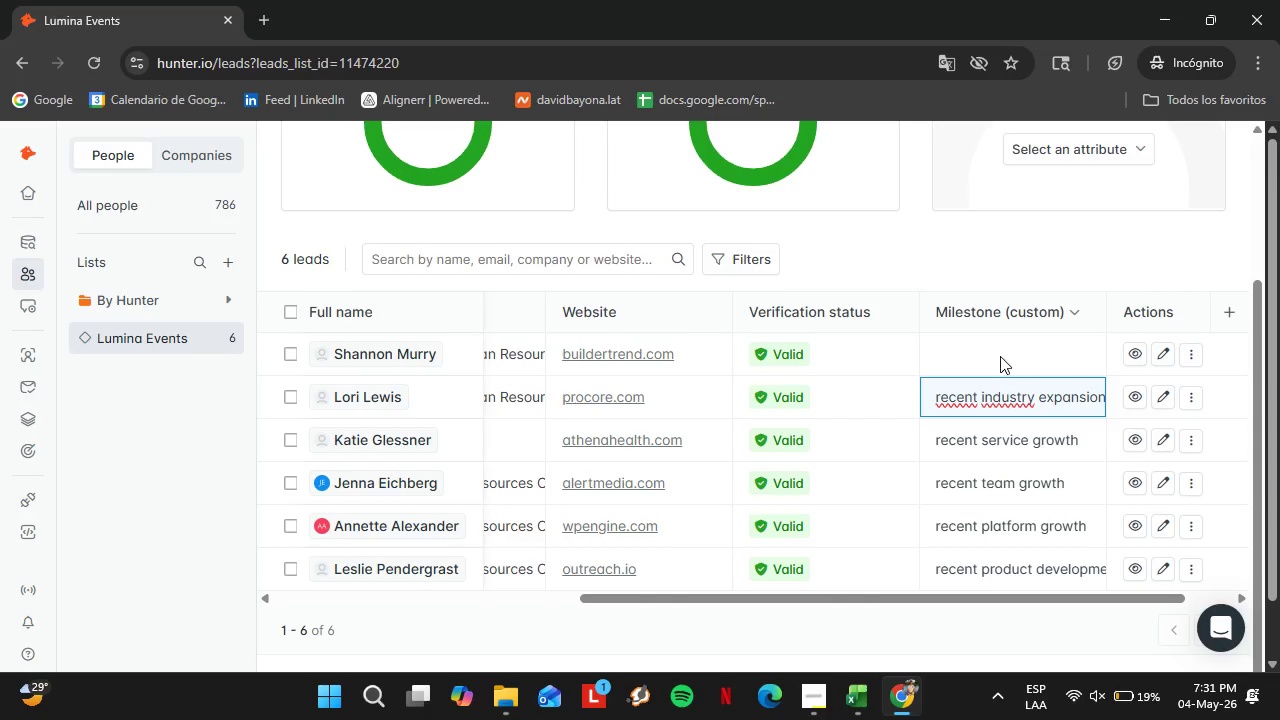 
double_click([996, 354])
 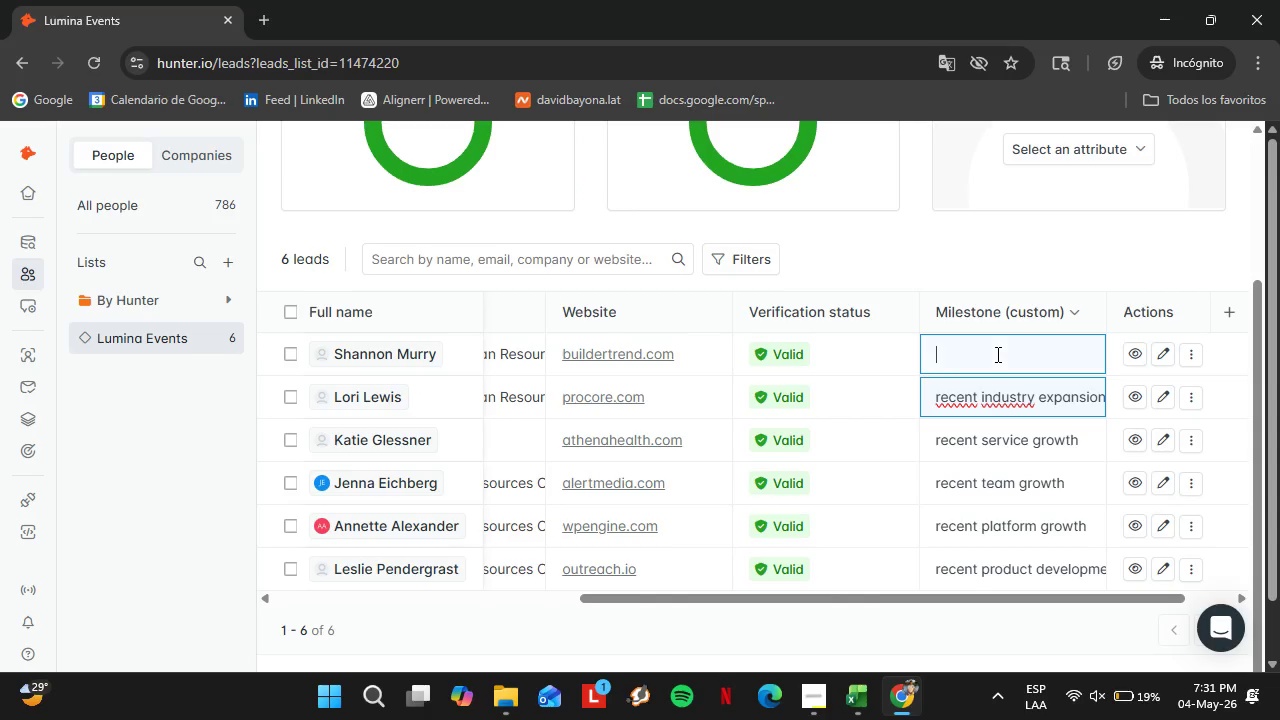 
triple_click([996, 354])
 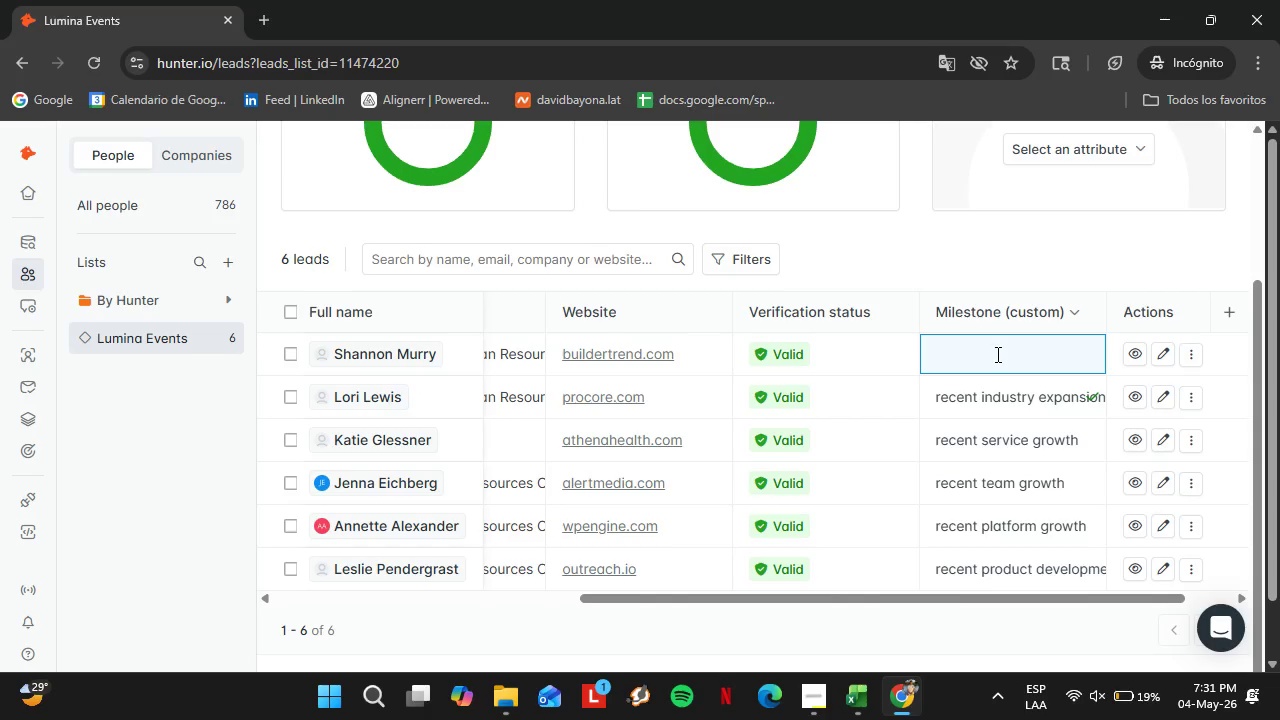 
type(recent ci)
key(Backspace)
type(ustomer )
 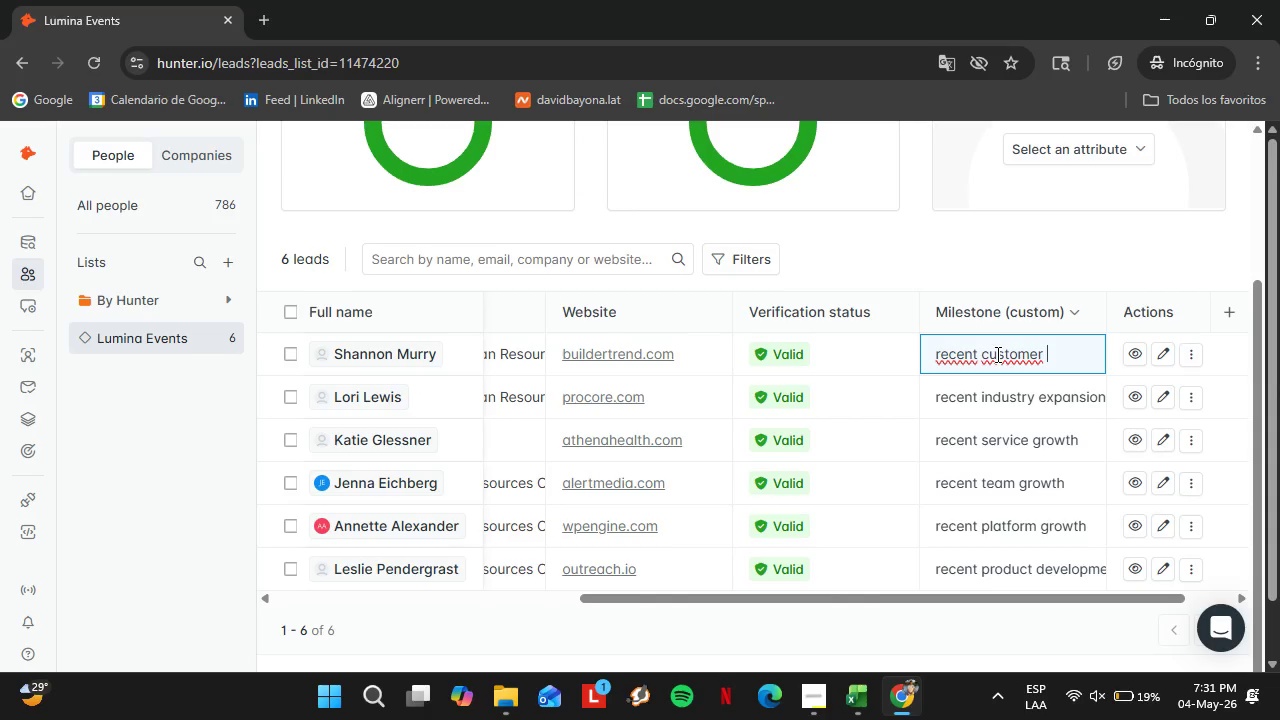 
type(growth)
 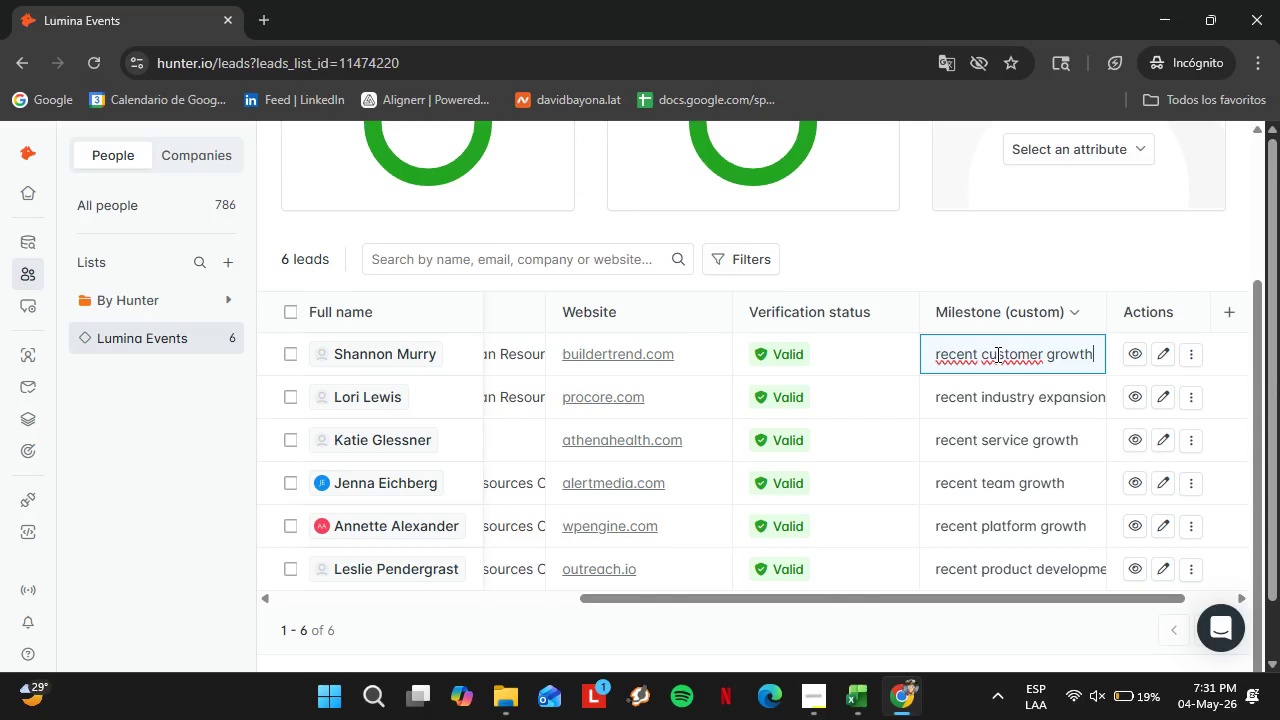 
key(Enter)
 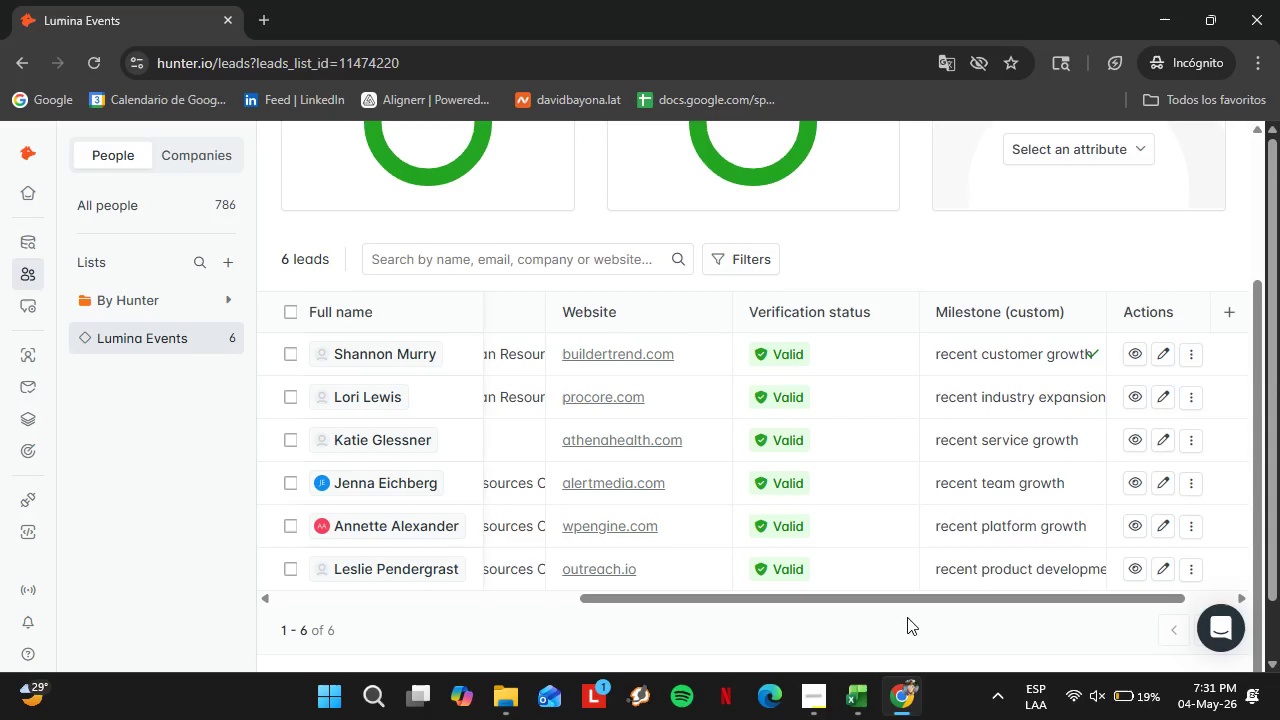 
left_click_drag(start_coordinate=[896, 602], to_coordinate=[515, 596])
 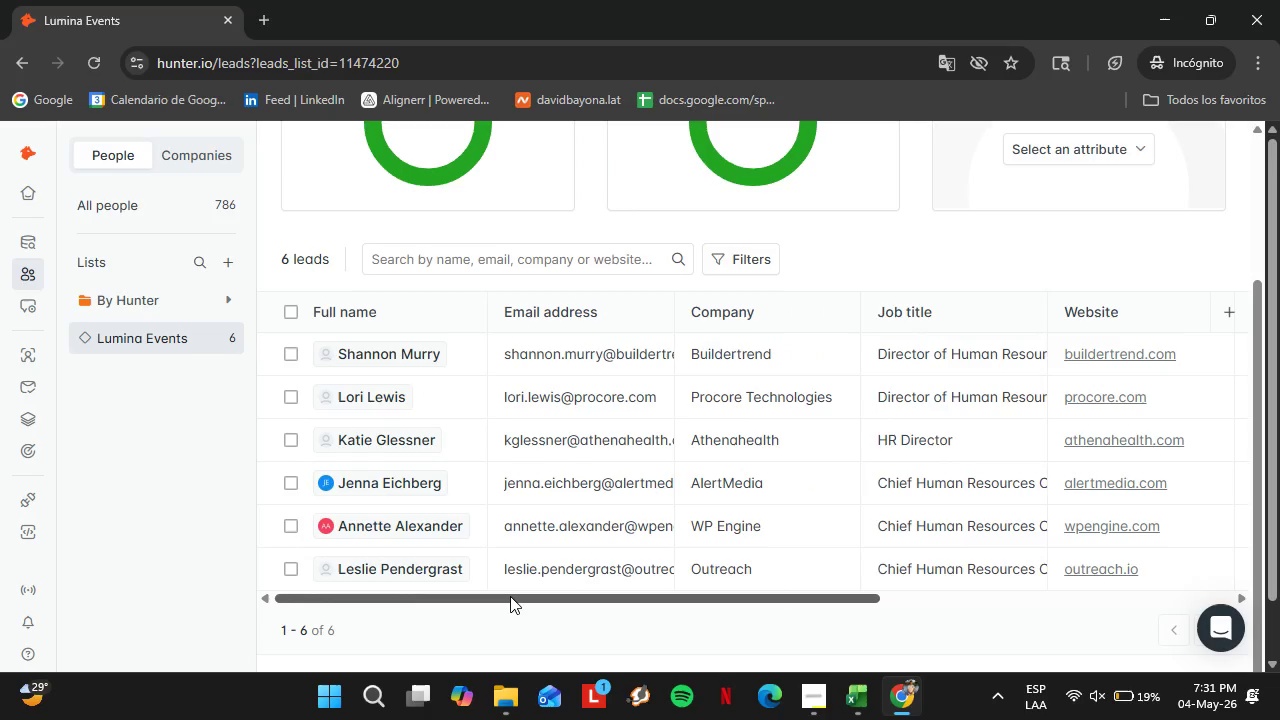 
wait(25.97)
 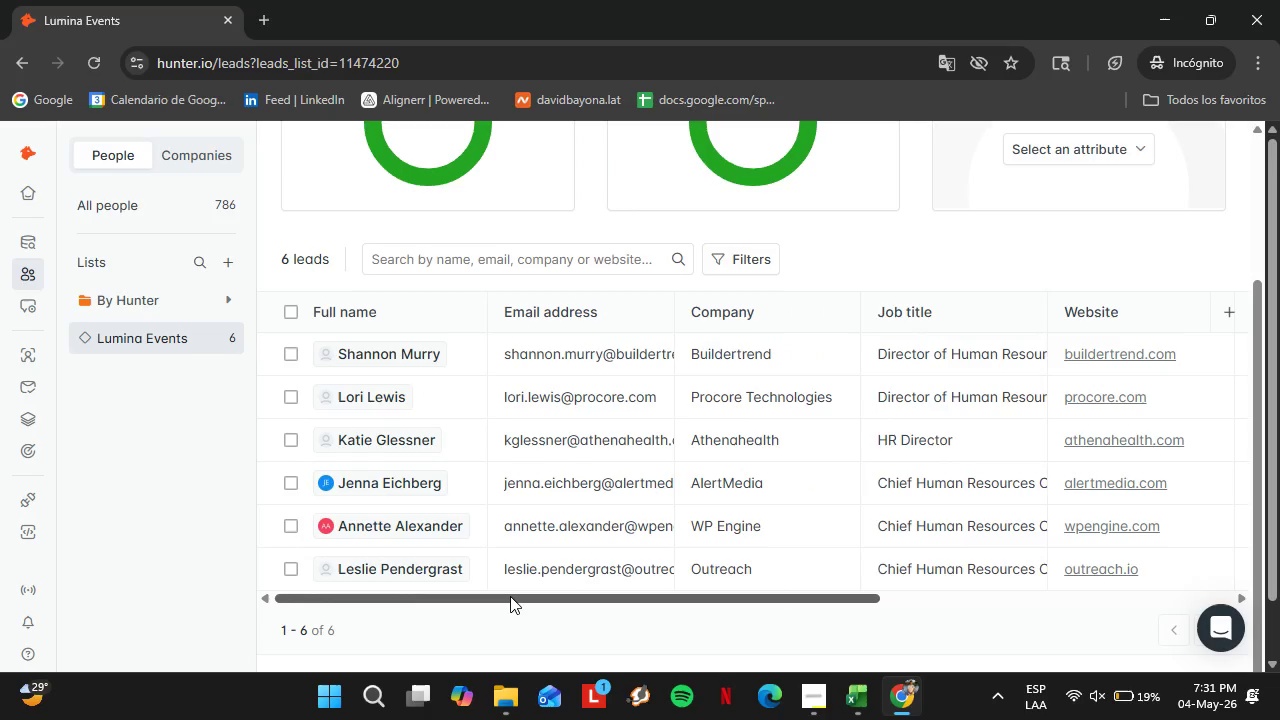 
left_click_drag(start_coordinate=[571, 595], to_coordinate=[405, 585])
 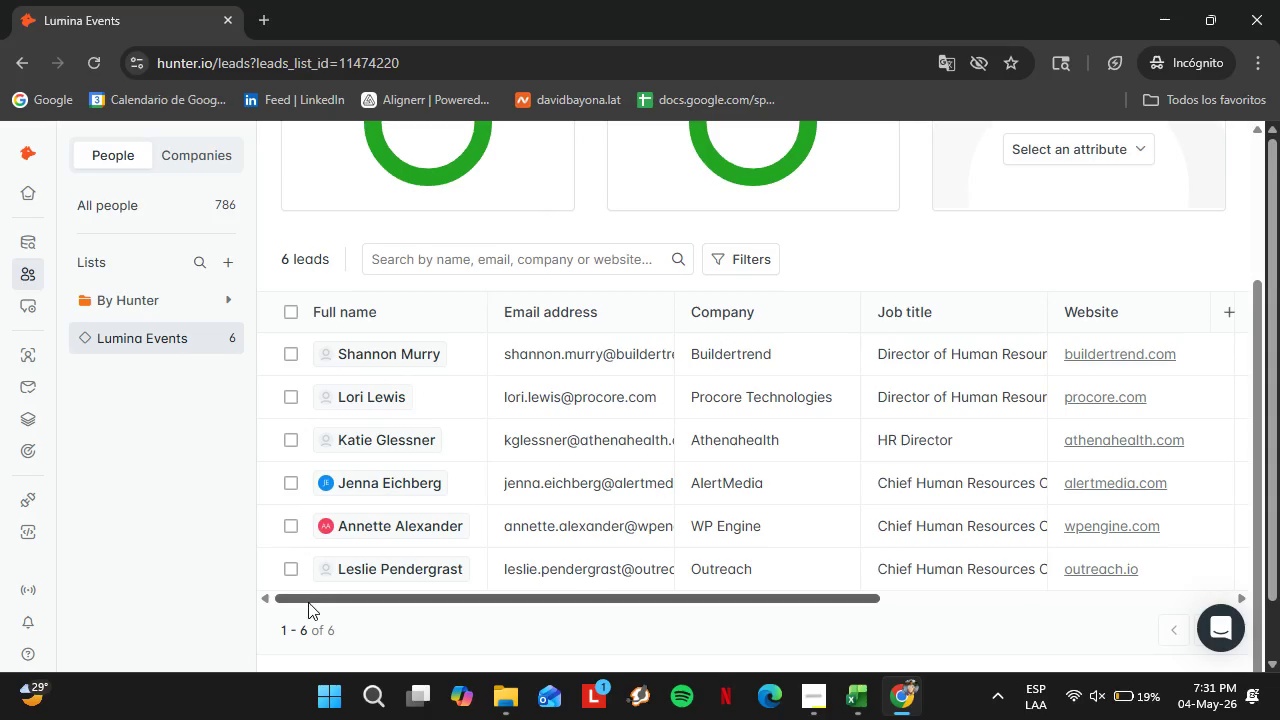 
left_click_drag(start_coordinate=[311, 602], to_coordinate=[305, 603])
 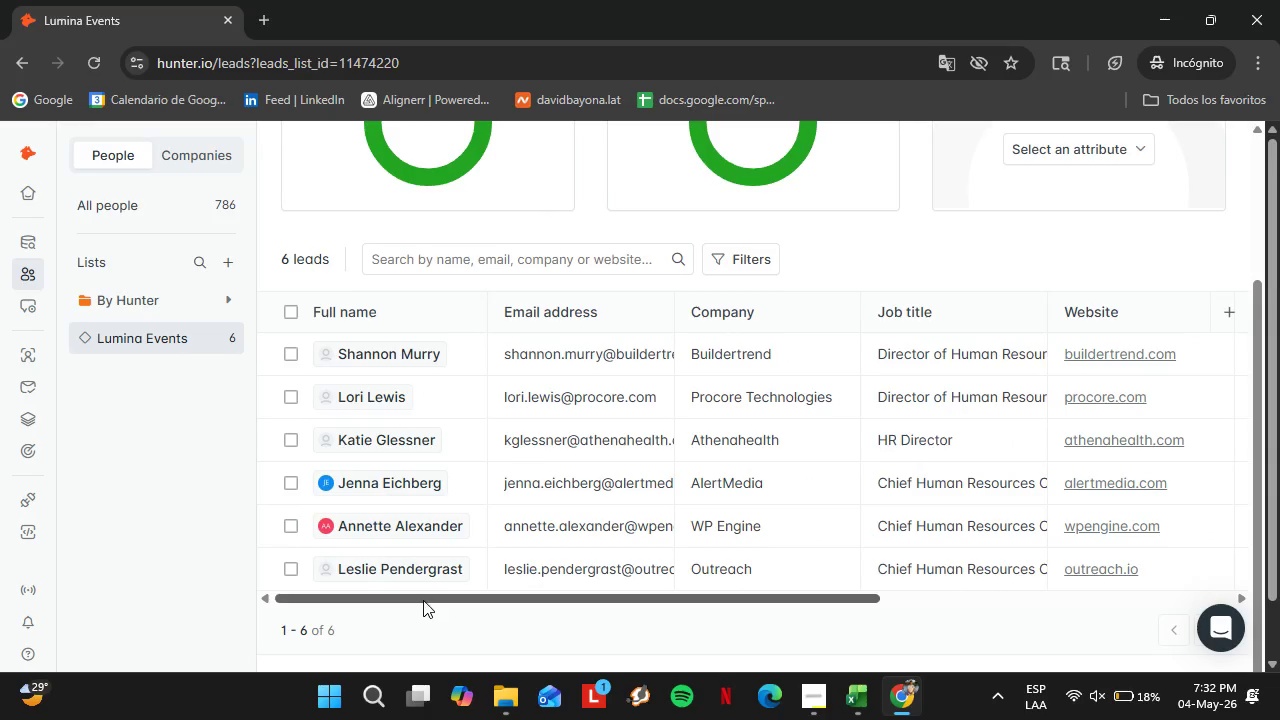 
left_click_drag(start_coordinate=[423, 600], to_coordinate=[655, 602])
 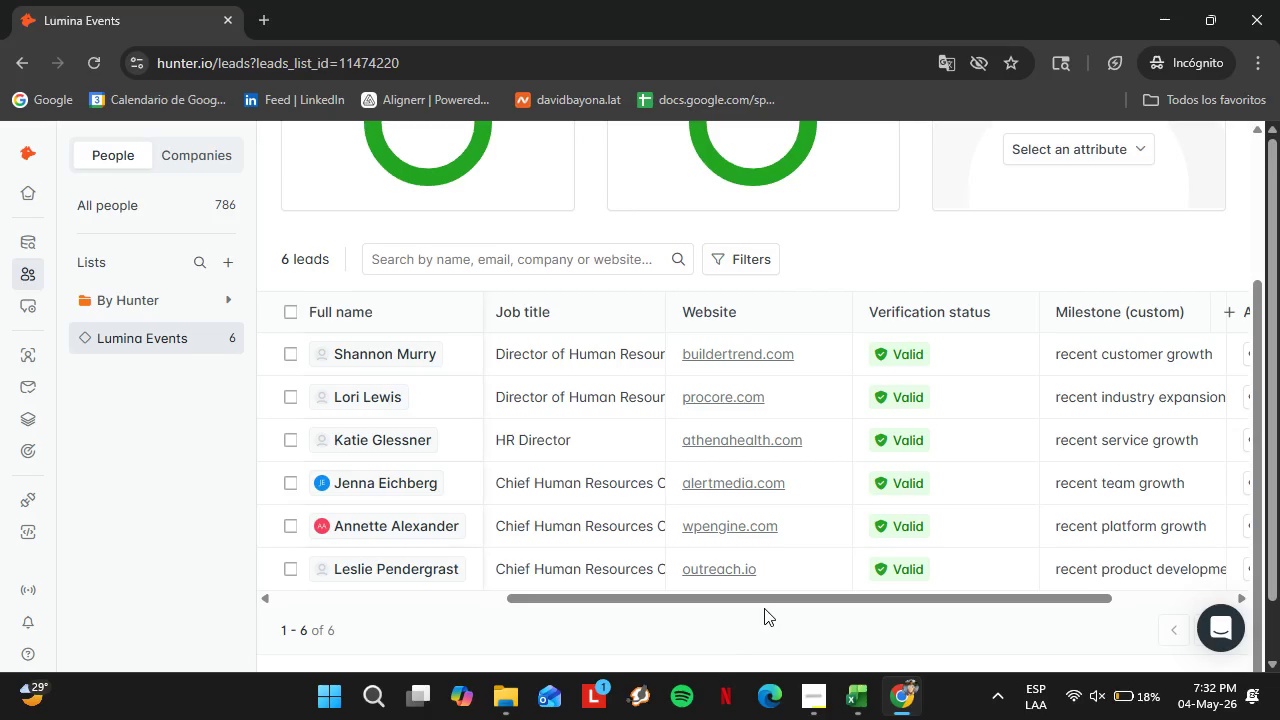 
left_click_drag(start_coordinate=[771, 601], to_coordinate=[899, 592])
 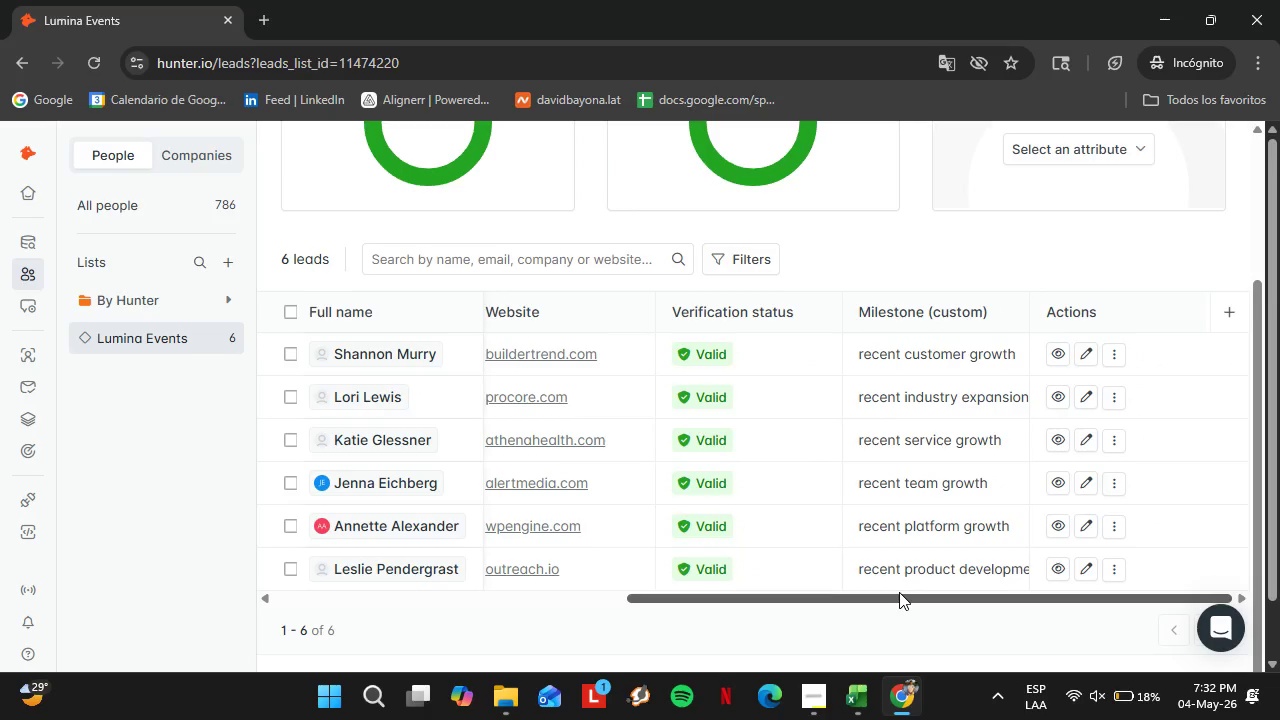 
wait(6.12)
 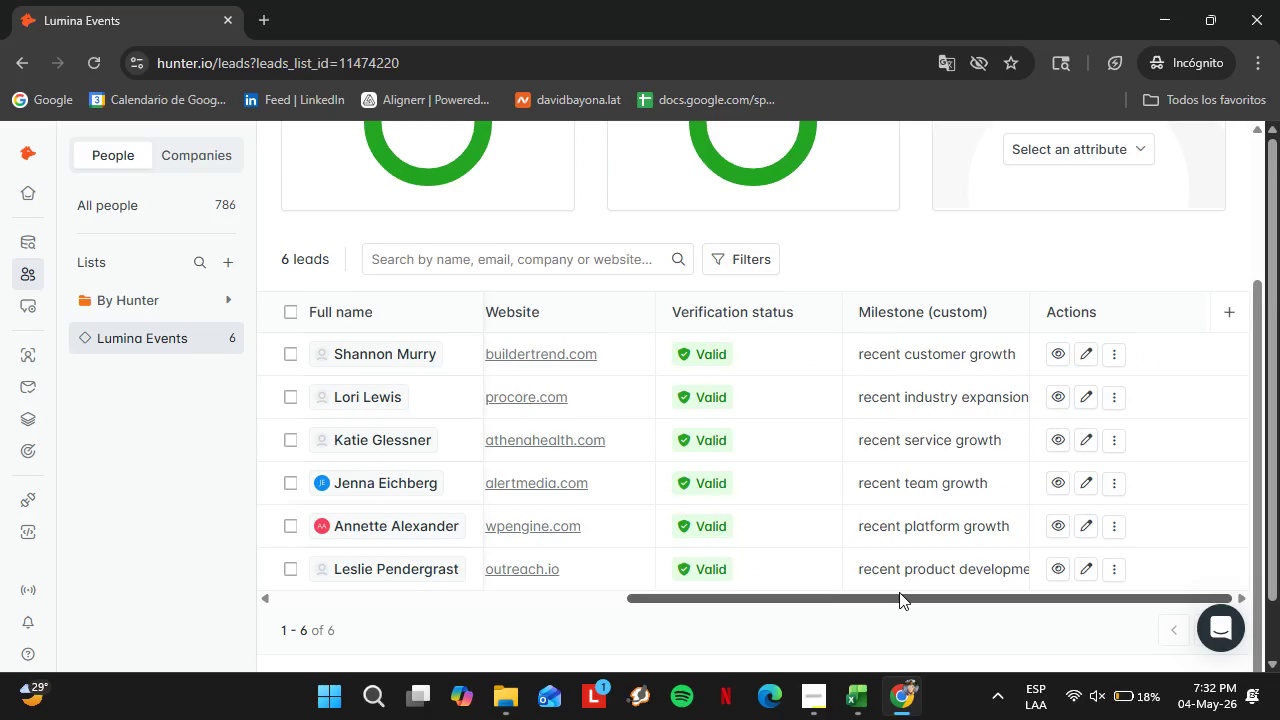 
left_click_drag(start_coordinate=[914, 591], to_coordinate=[792, 608])
 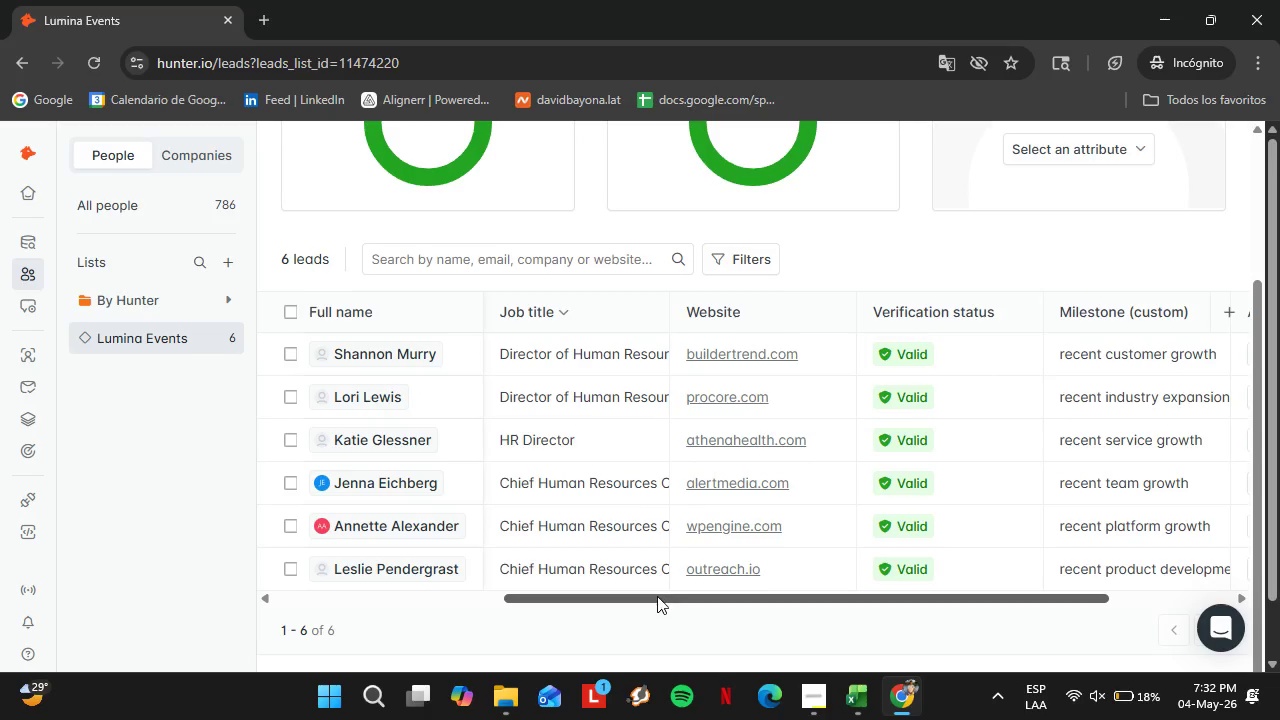 
left_click_drag(start_coordinate=[656, 596], to_coordinate=[516, 607])
 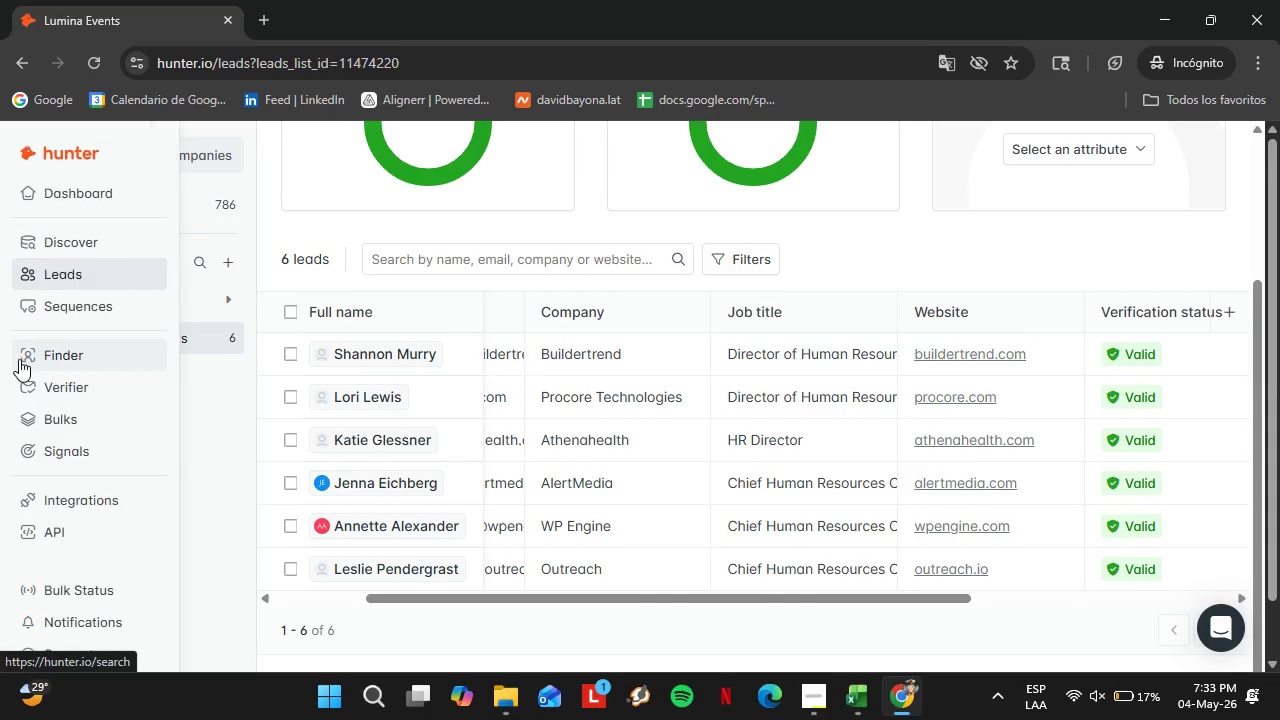 
wait(50.16)
 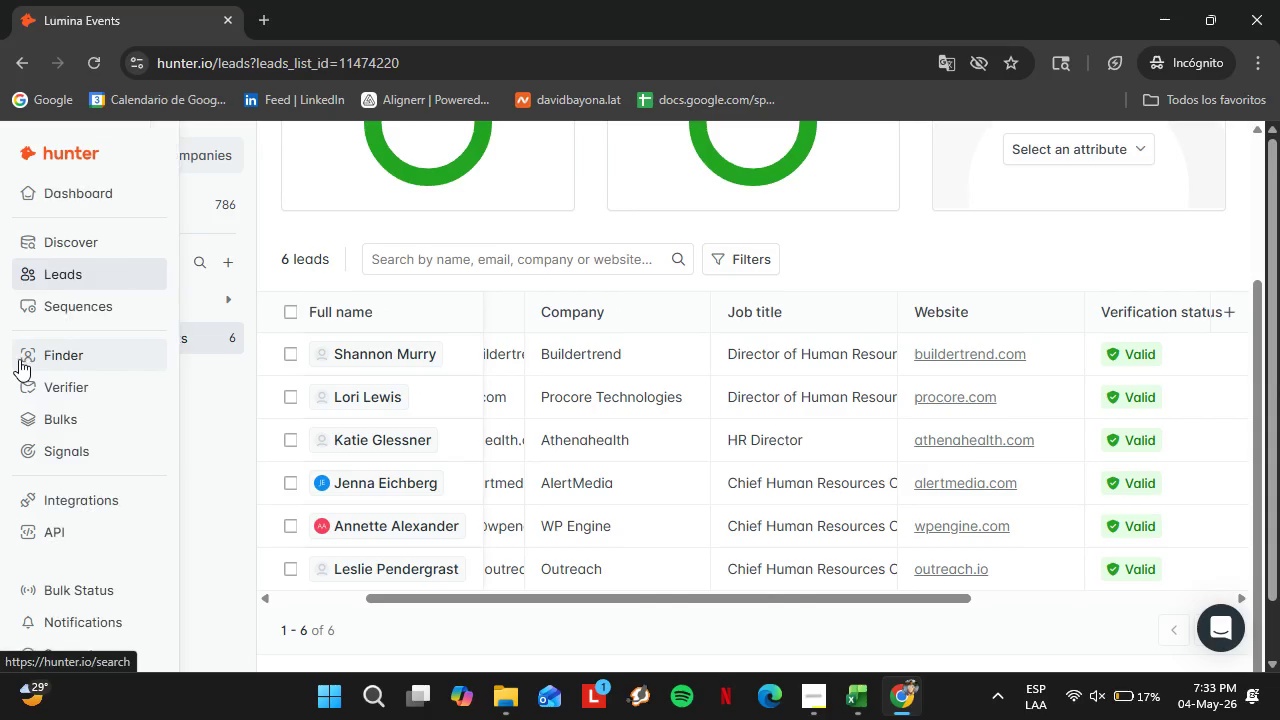 
type(segemtn)
key(Backspace)
key(Backspace)
key(Backspace)
key(Backspace)
type(ment.com)
 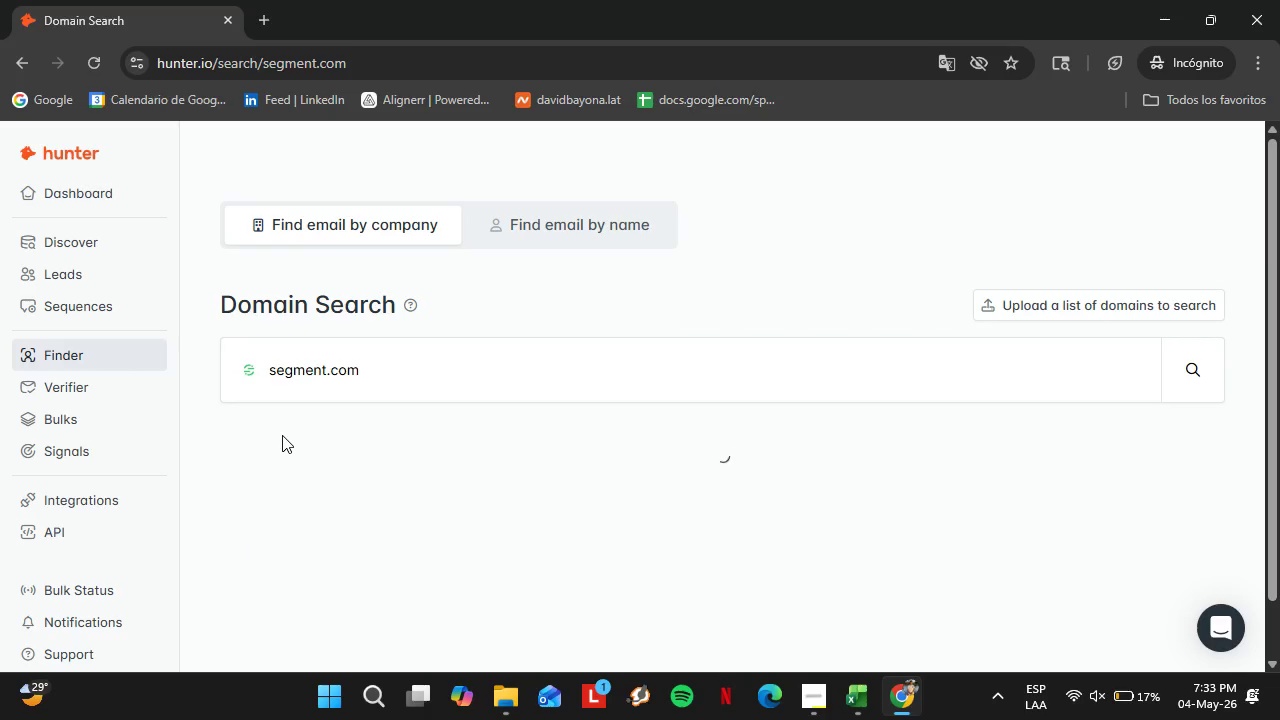 
wait(6.3)
 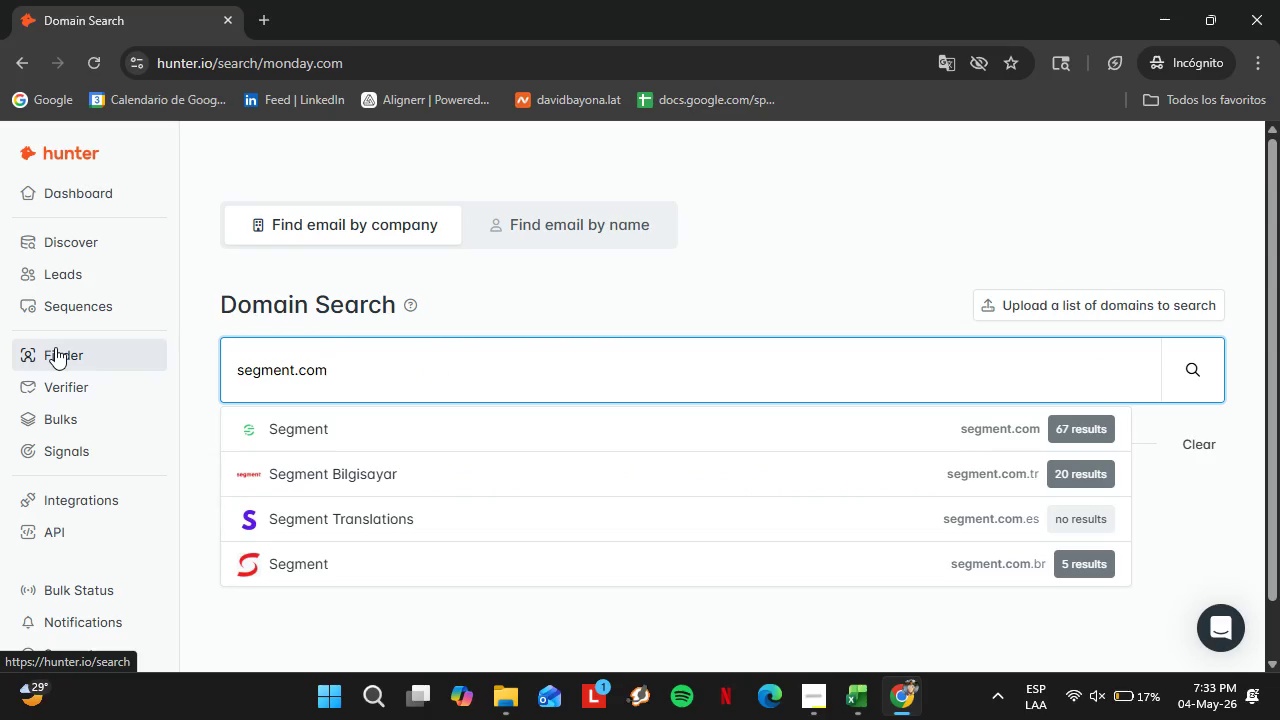 
scroll: coordinate [469, 450], scroll_direction: down, amount: 3.0
 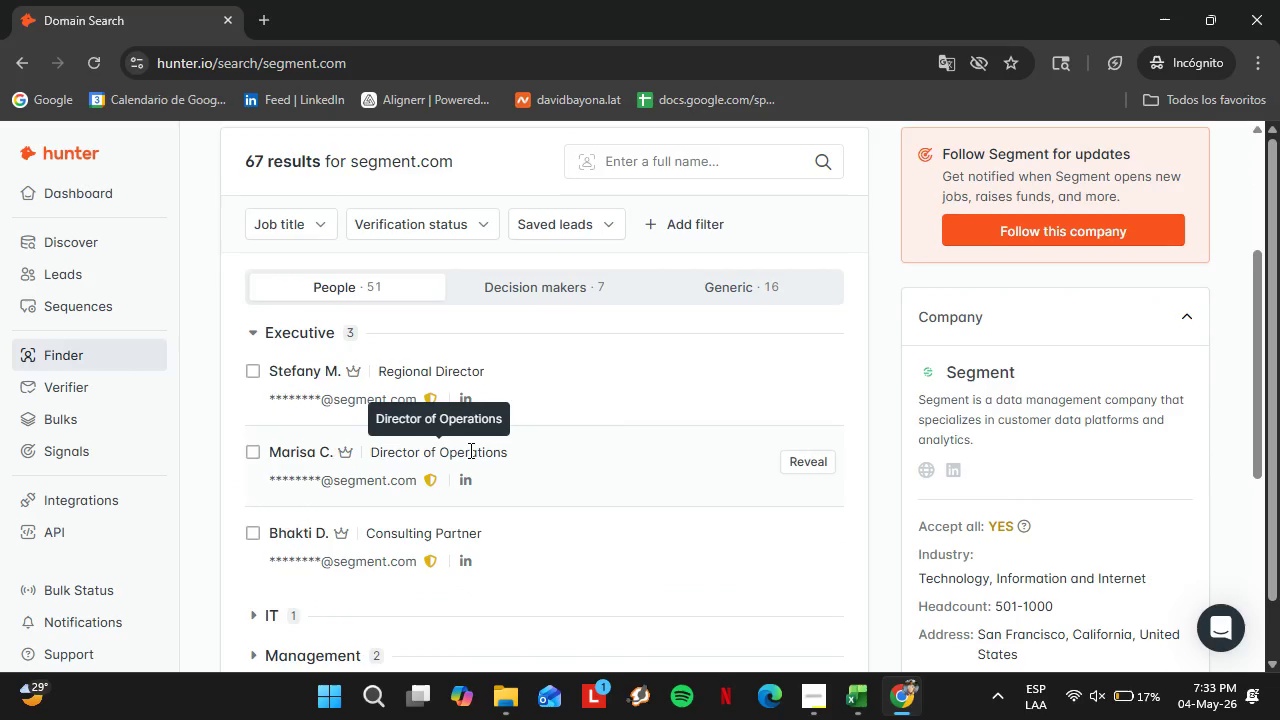 
scroll: coordinate [476, 462], scroll_direction: up, amount: 2.0
 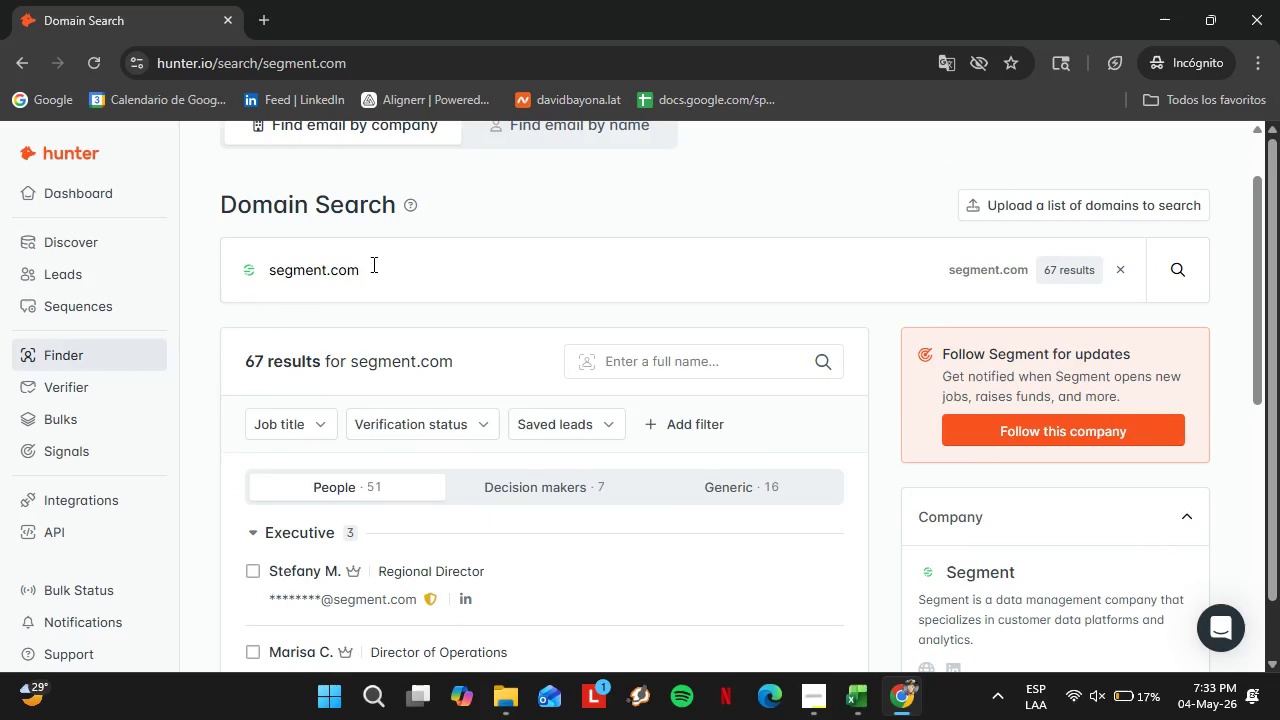 
double_click([372, 264])
 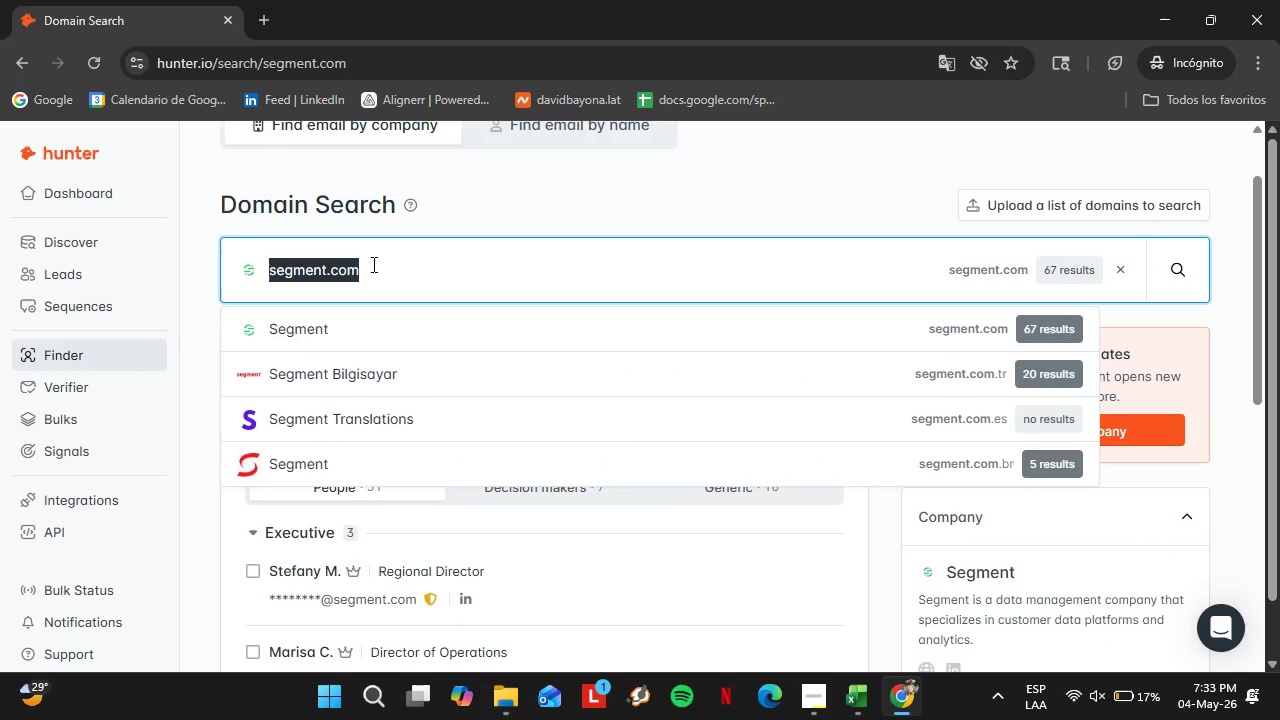 
triple_click([372, 264])
 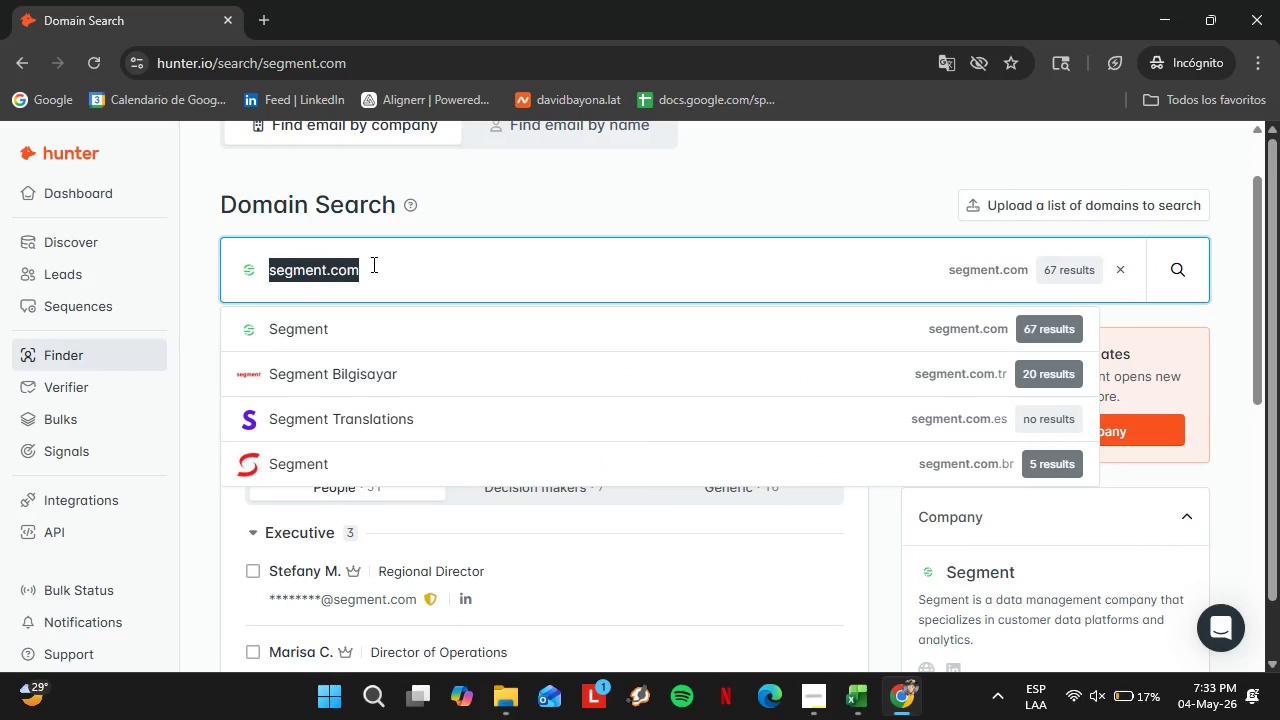 
wait(14.28)
 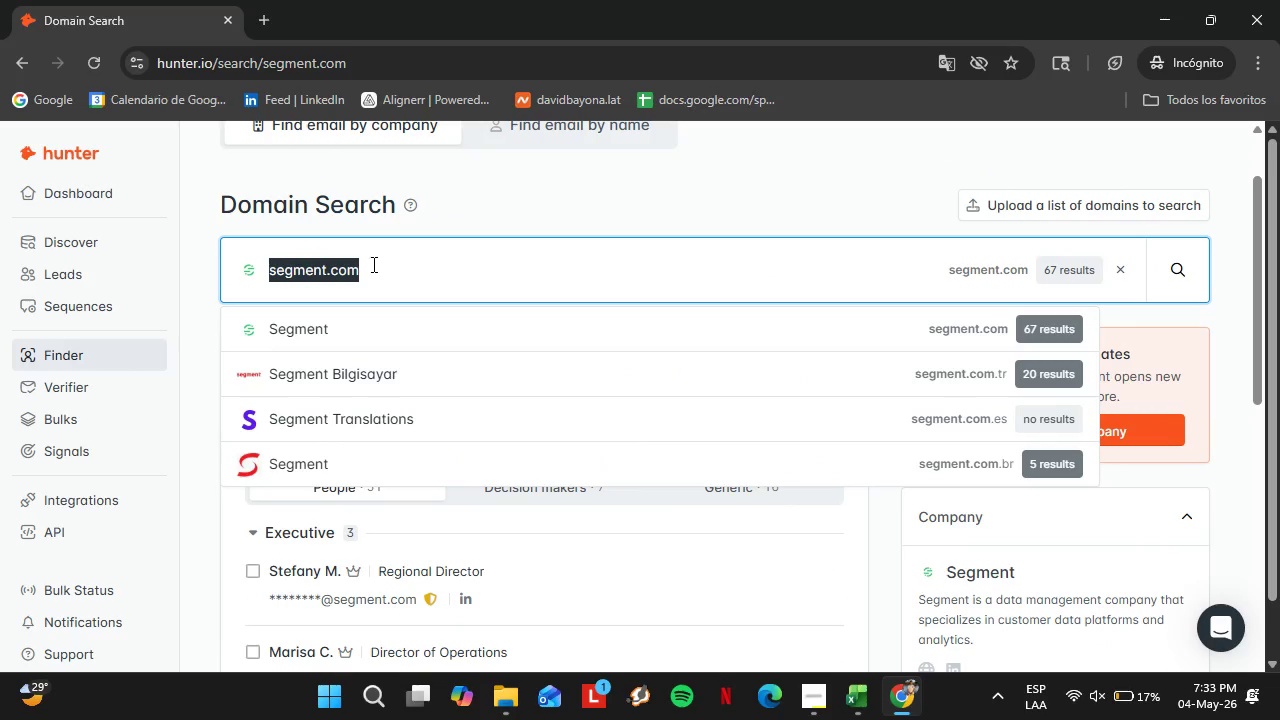 
type(amplitude.com)
 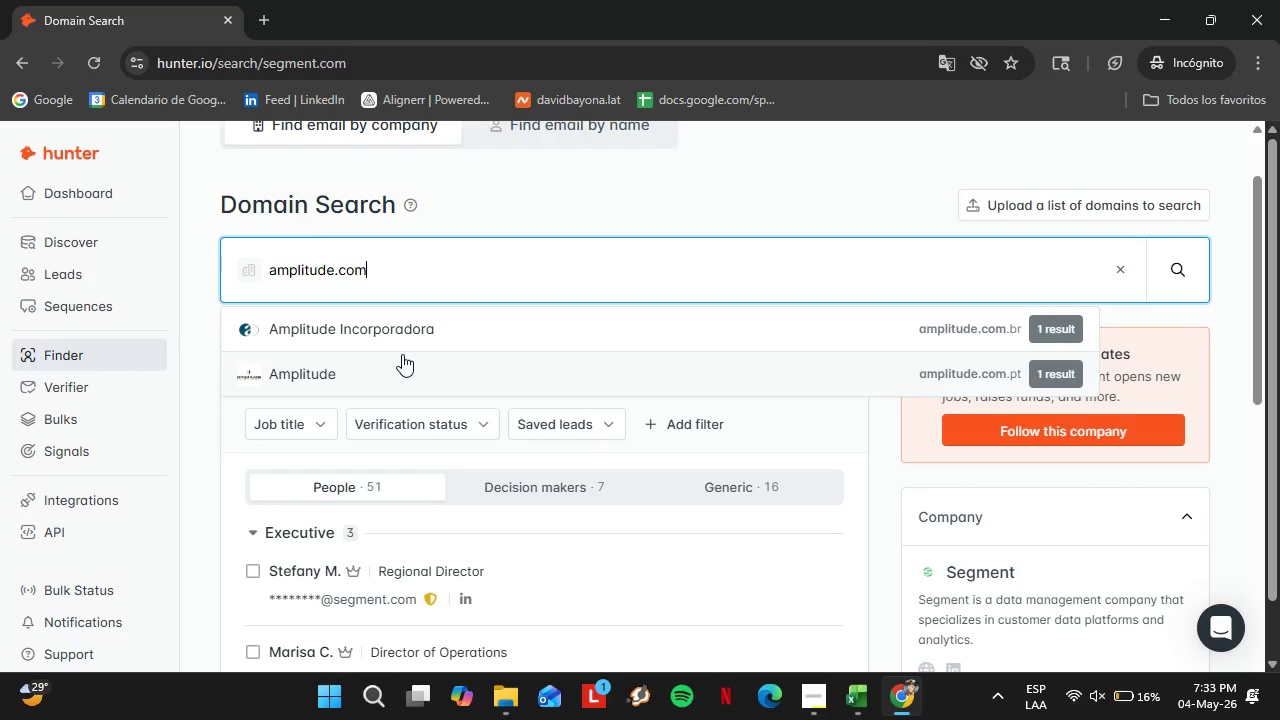 
key(Enter)
 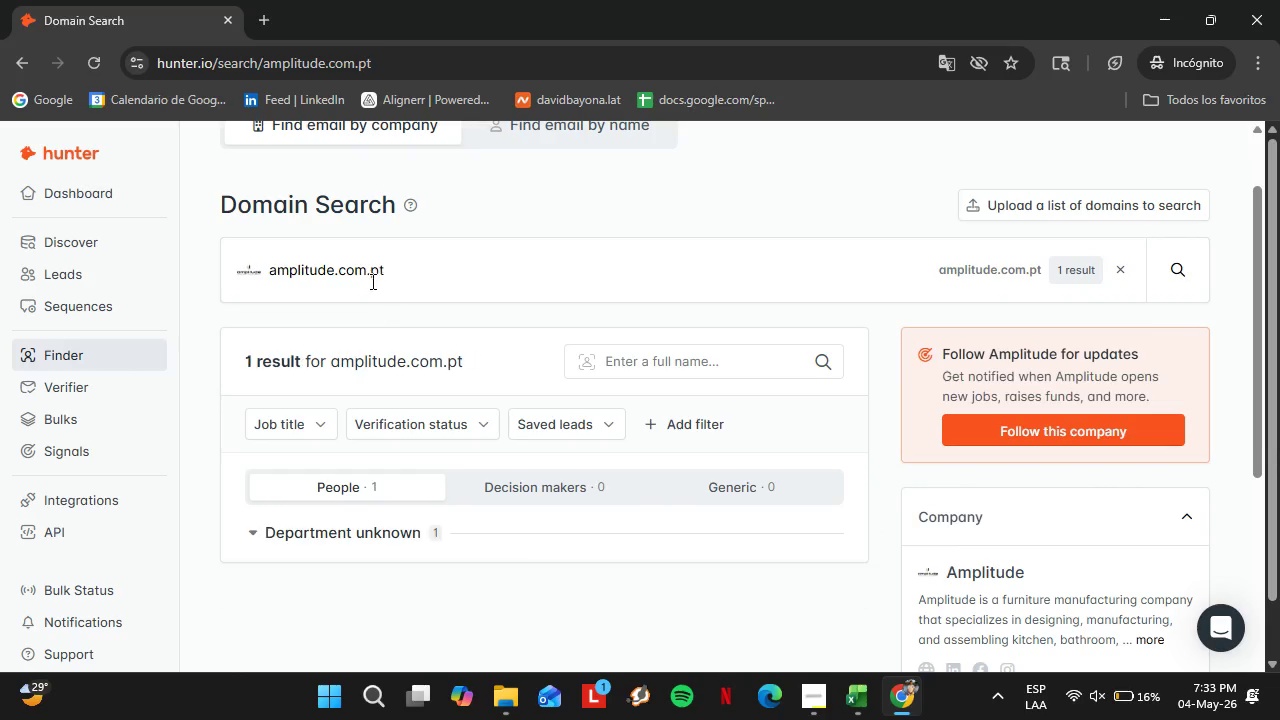 
left_click_drag(start_coordinate=[390, 279], to_coordinate=[366, 280])
 